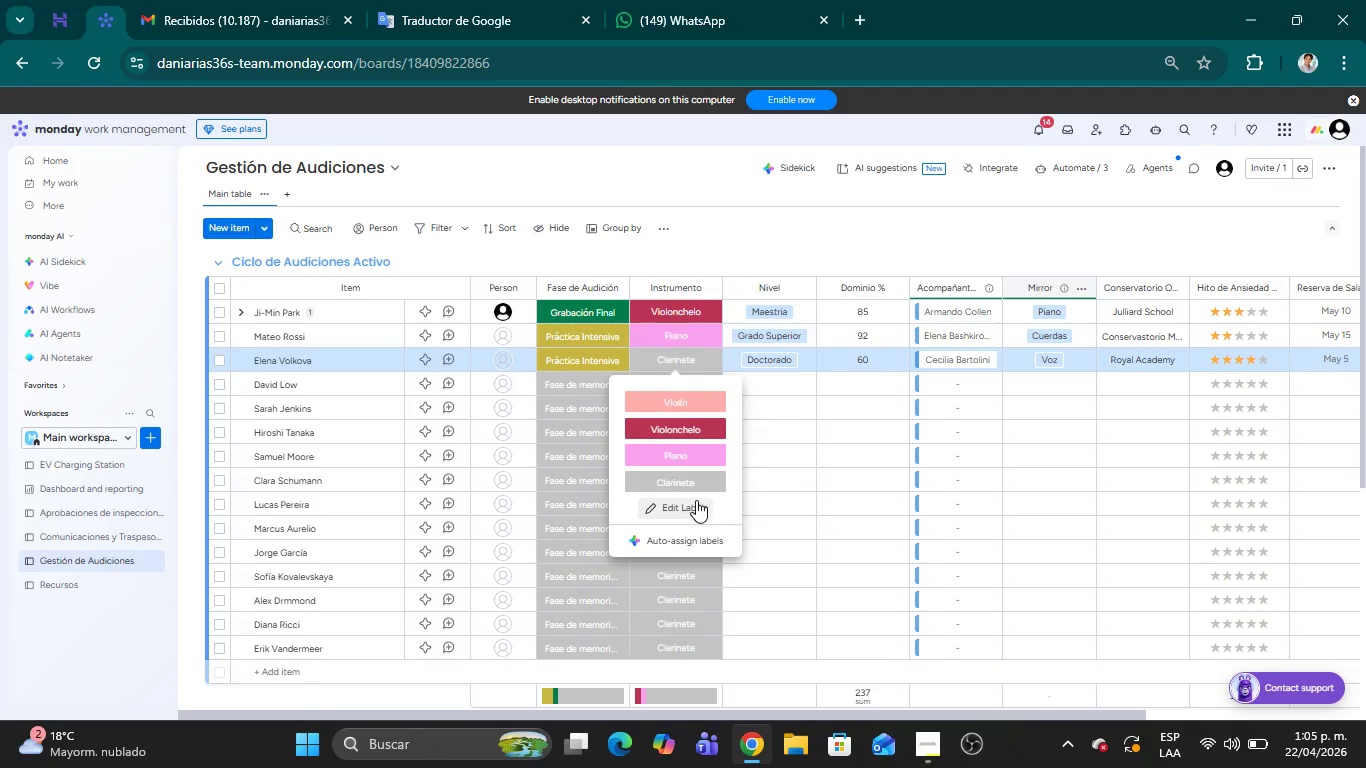 
left_click([693, 504])
 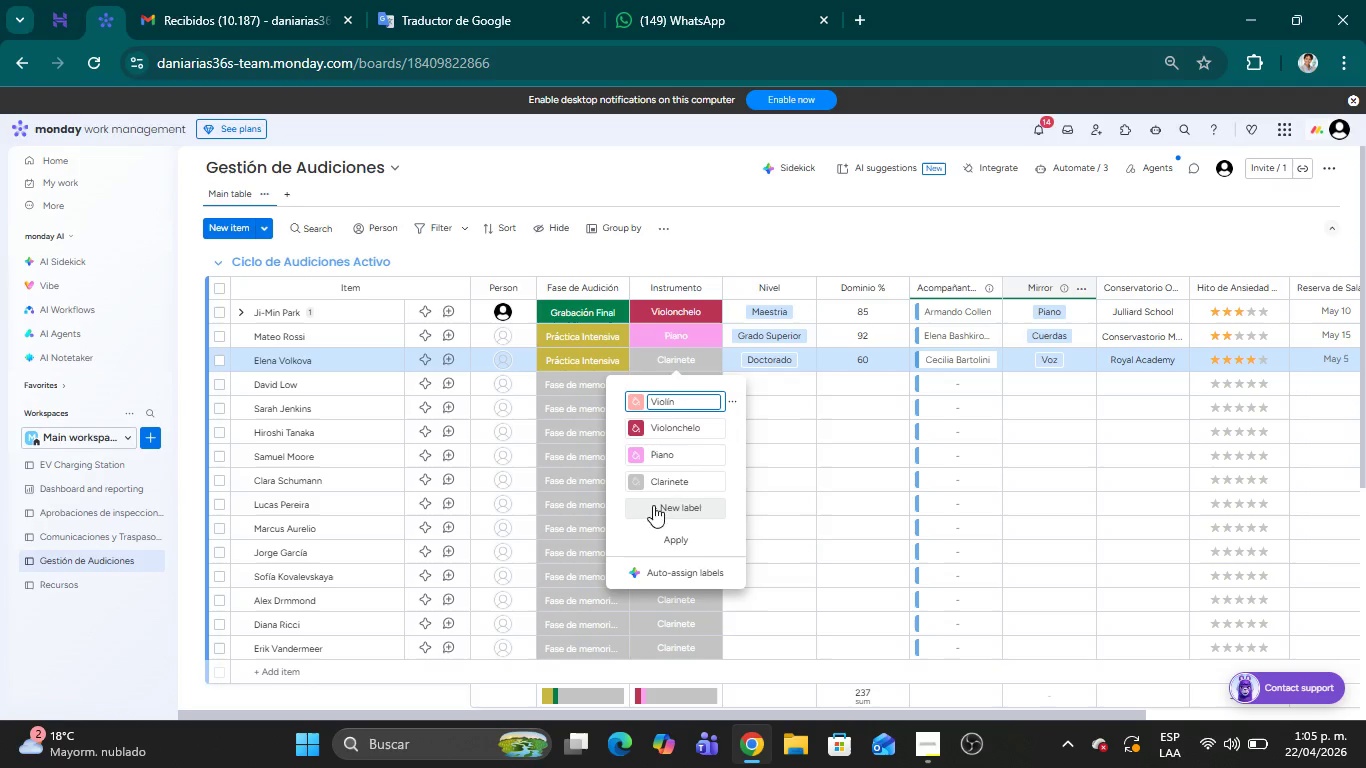 
left_click([686, 507])
 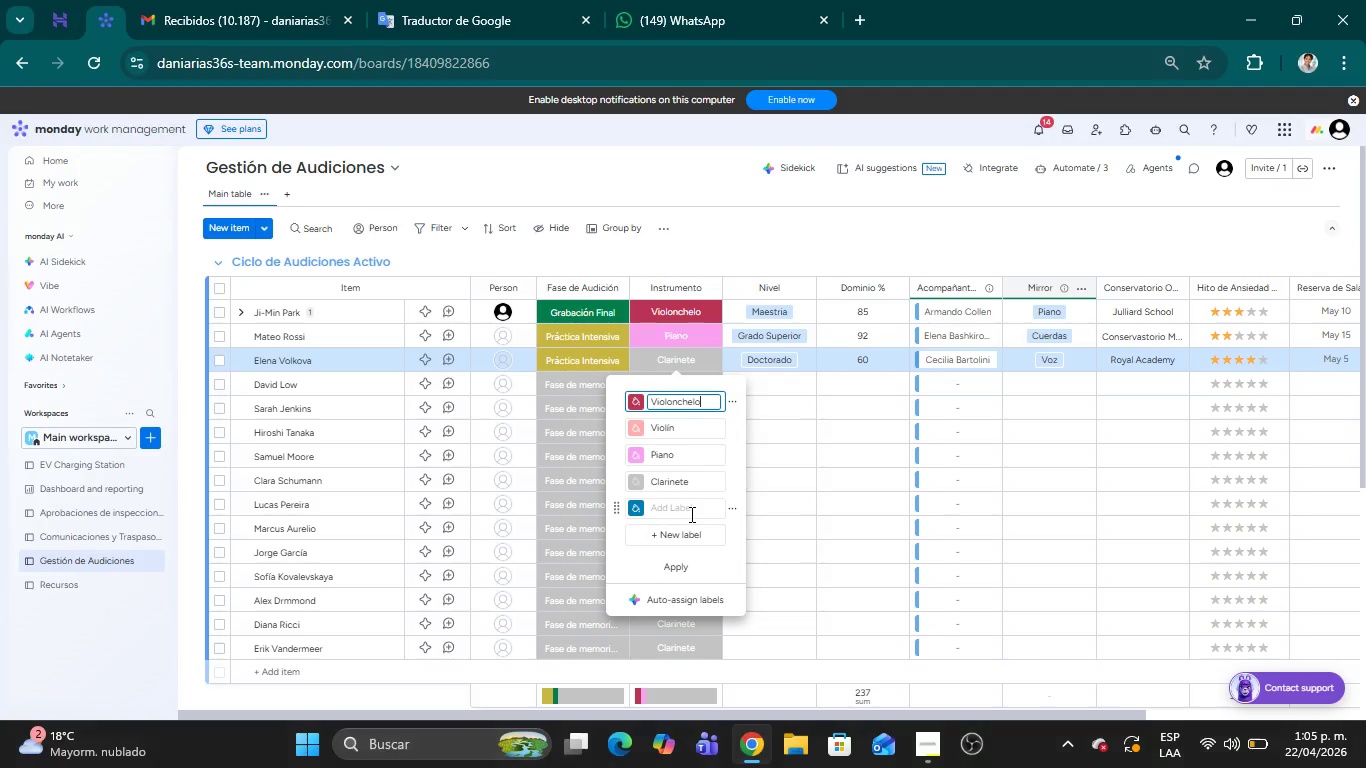 
left_click([786, 243])
 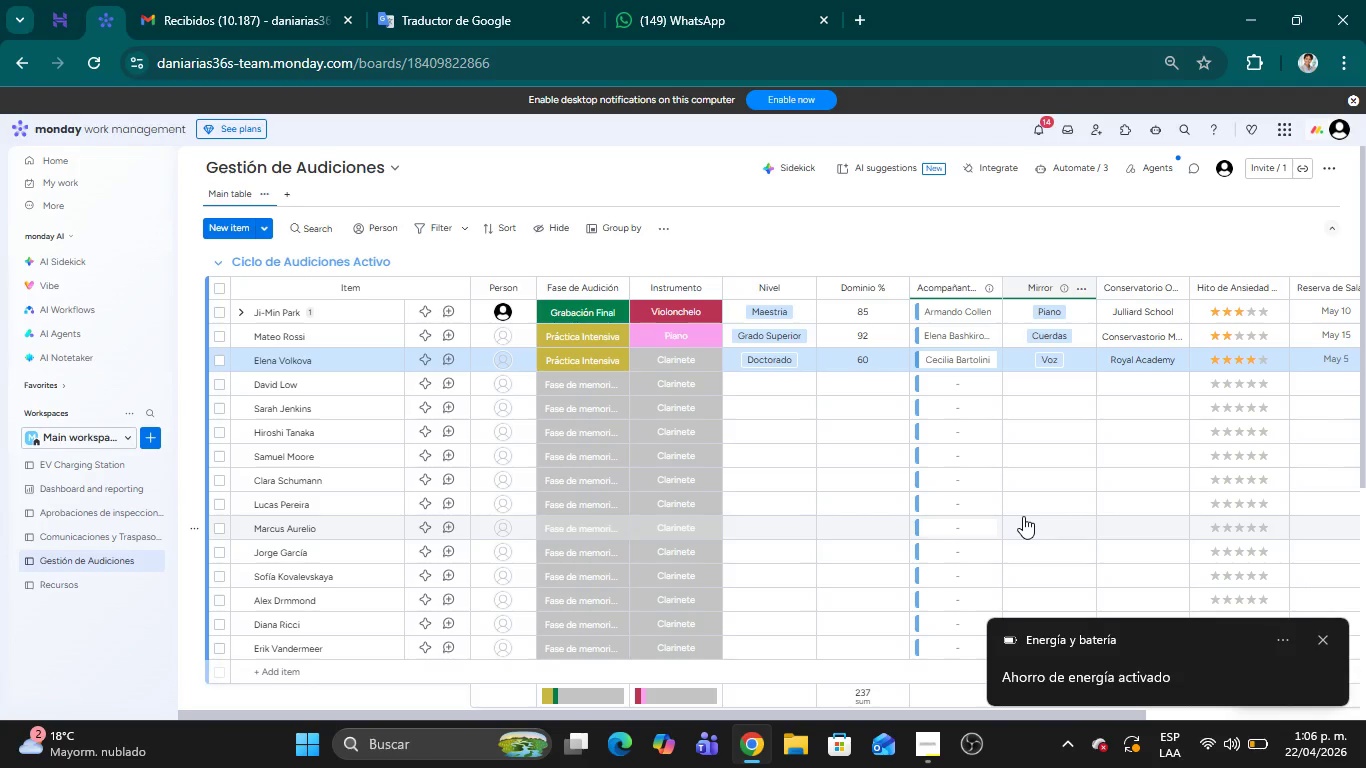 
wait(20.74)
 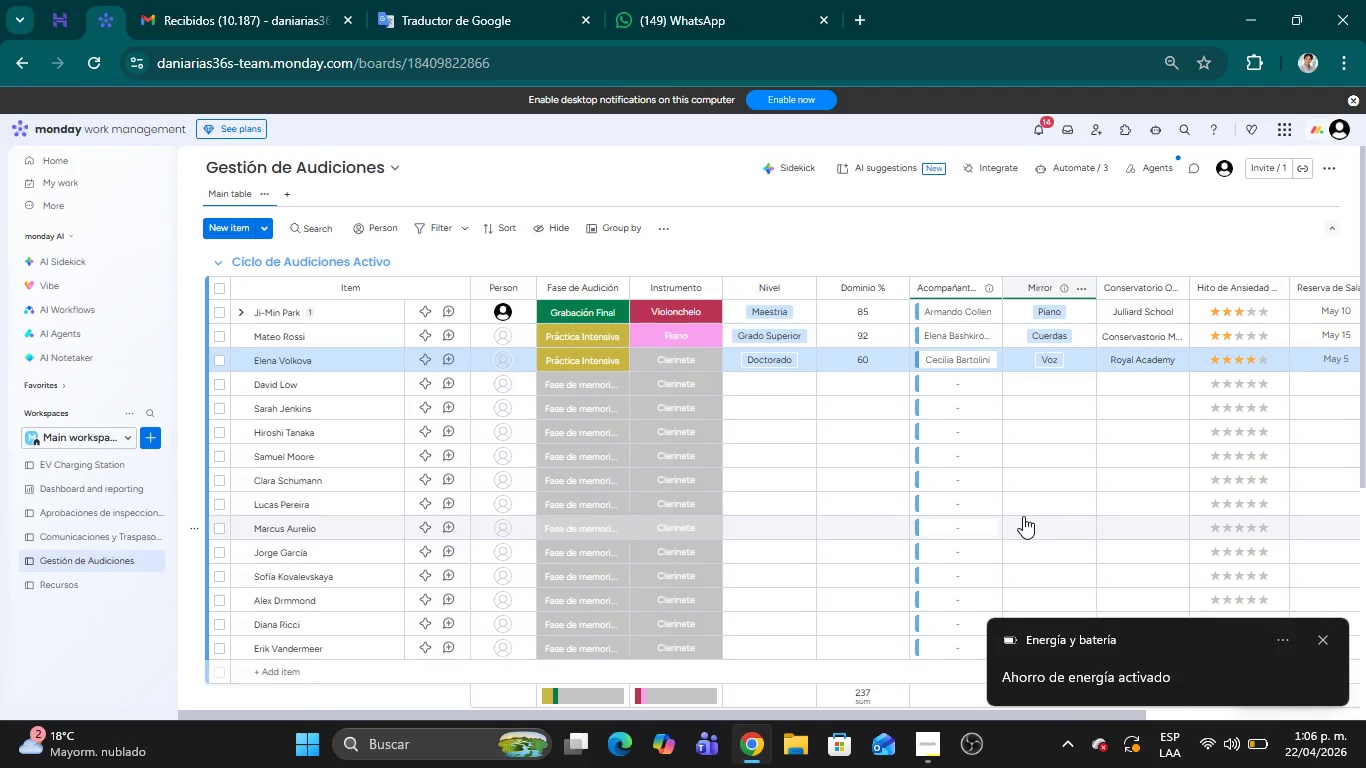 
mouse_move([1214, 760])
 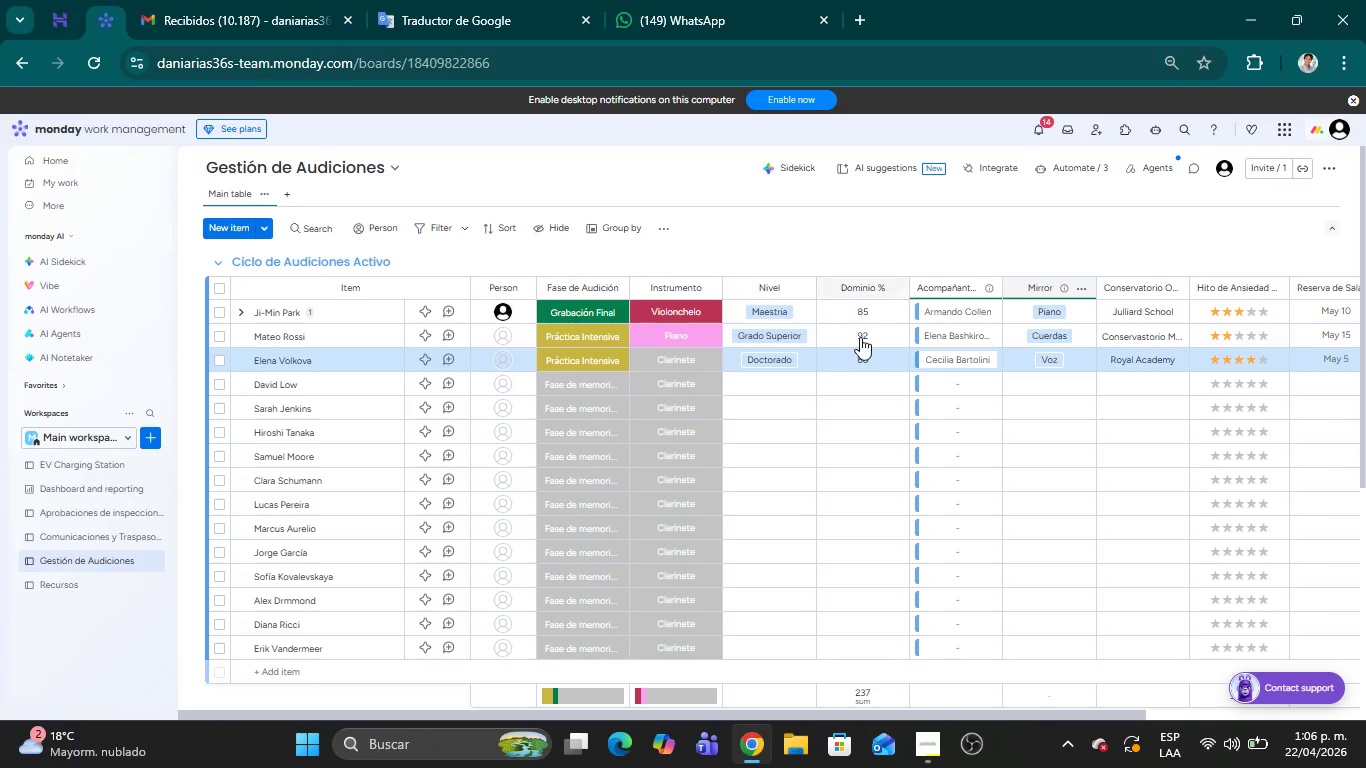 
left_click([673, 362])
 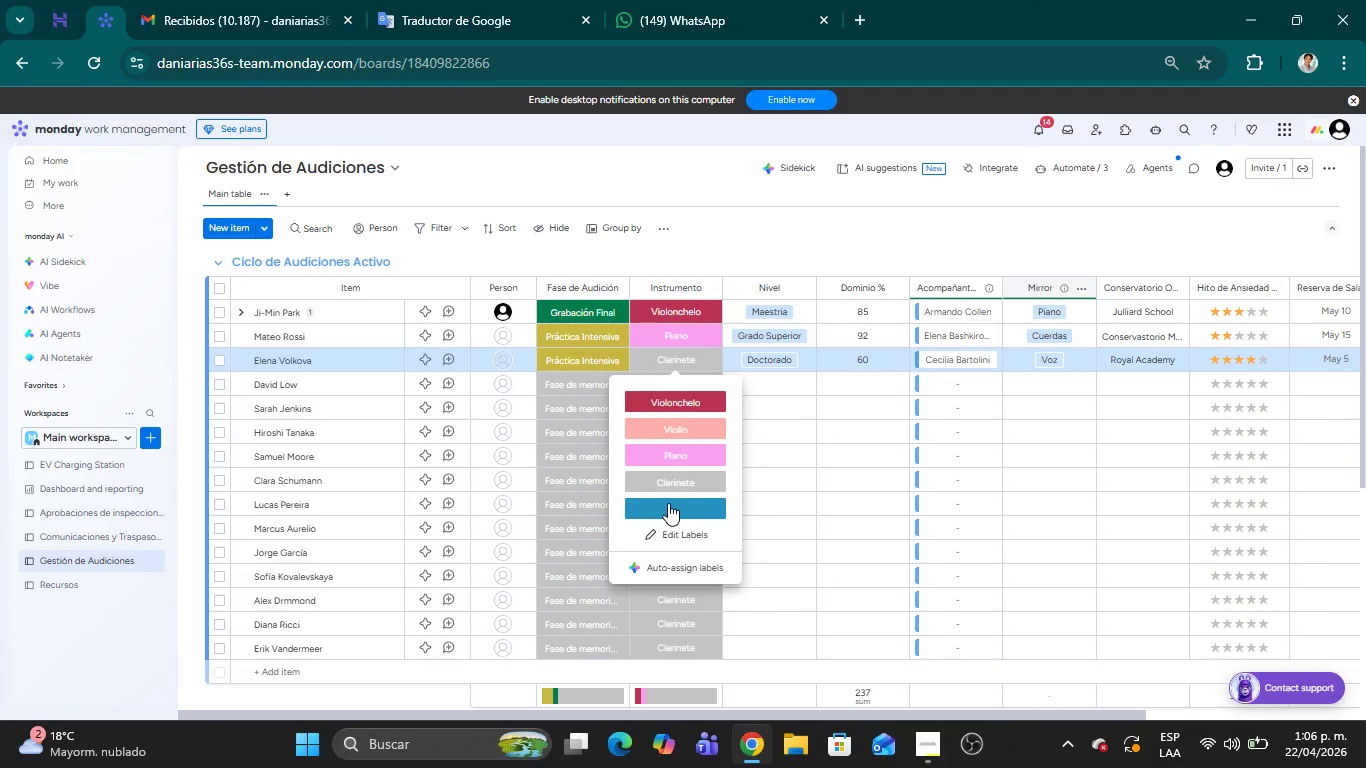 
left_click([683, 530])
 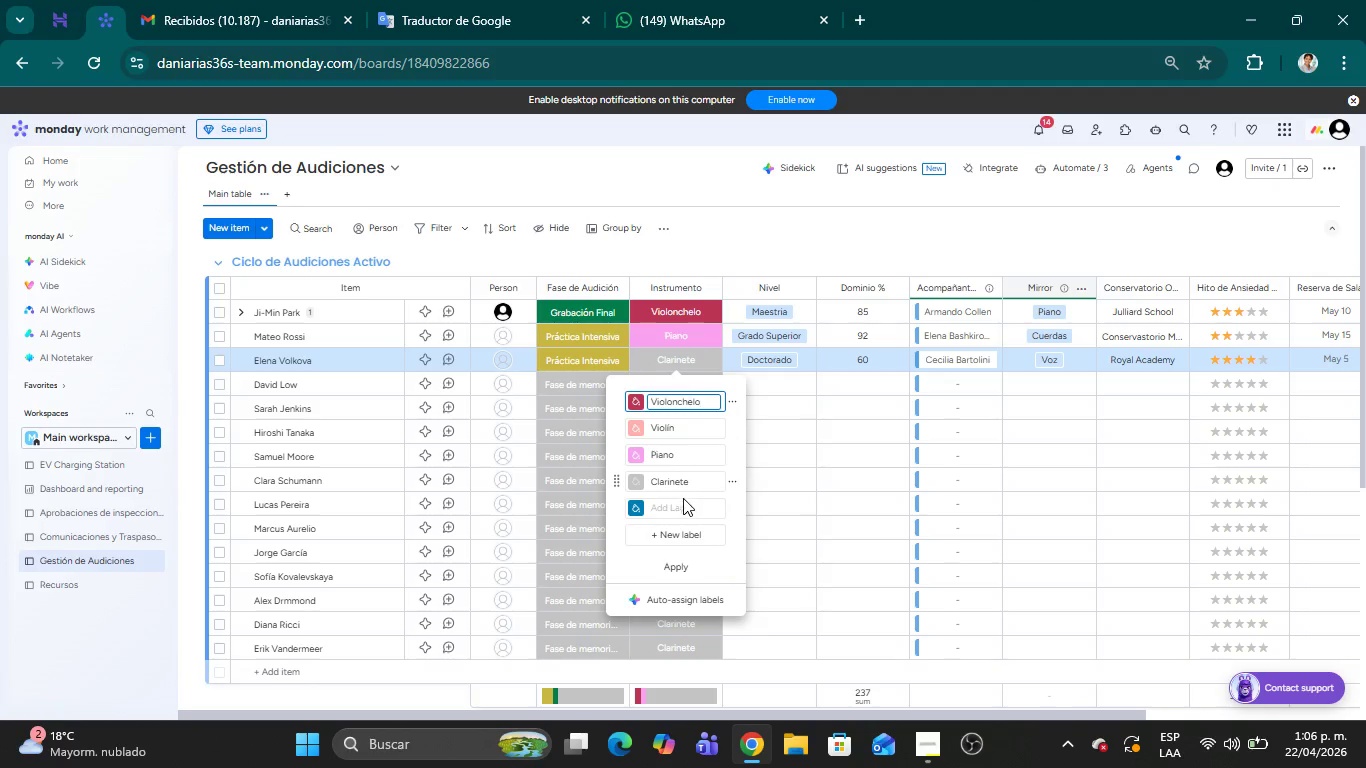 
left_click([634, 512])
 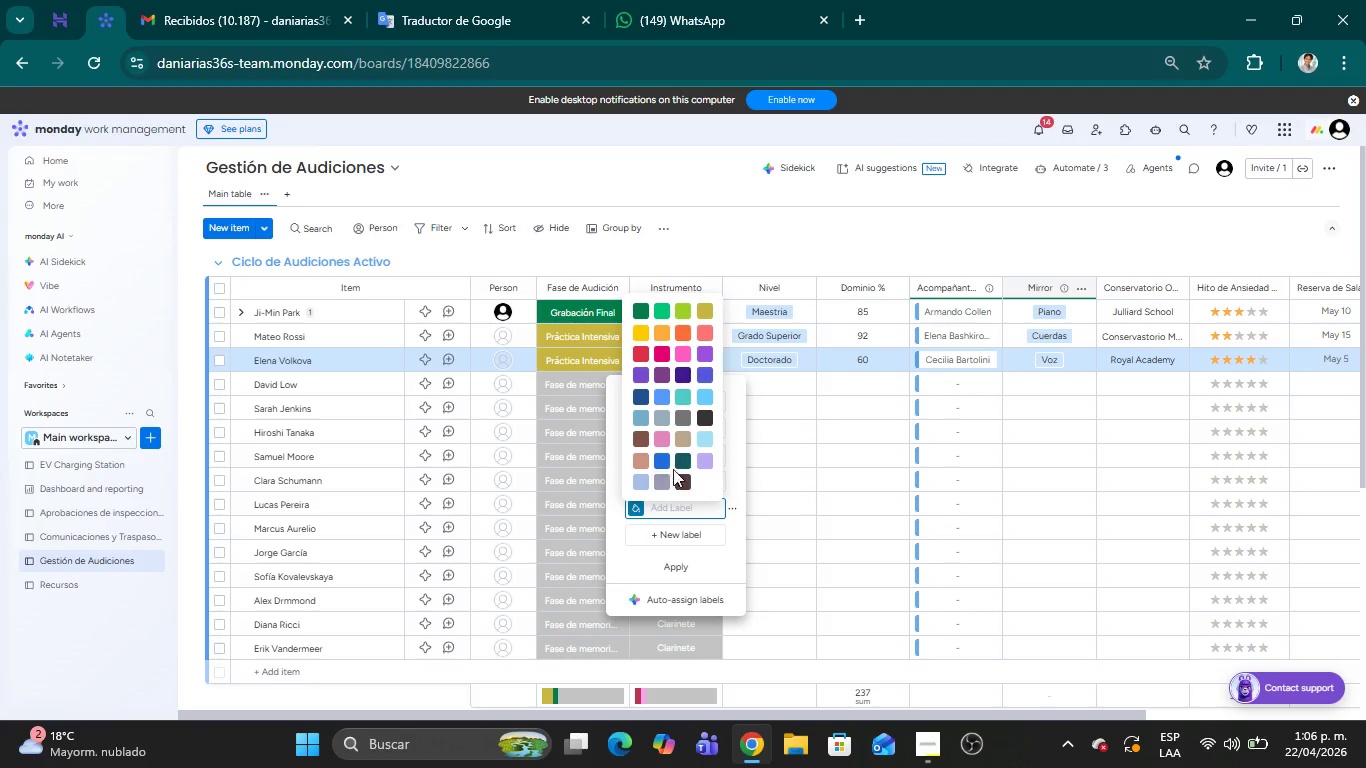 
left_click([691, 457])
 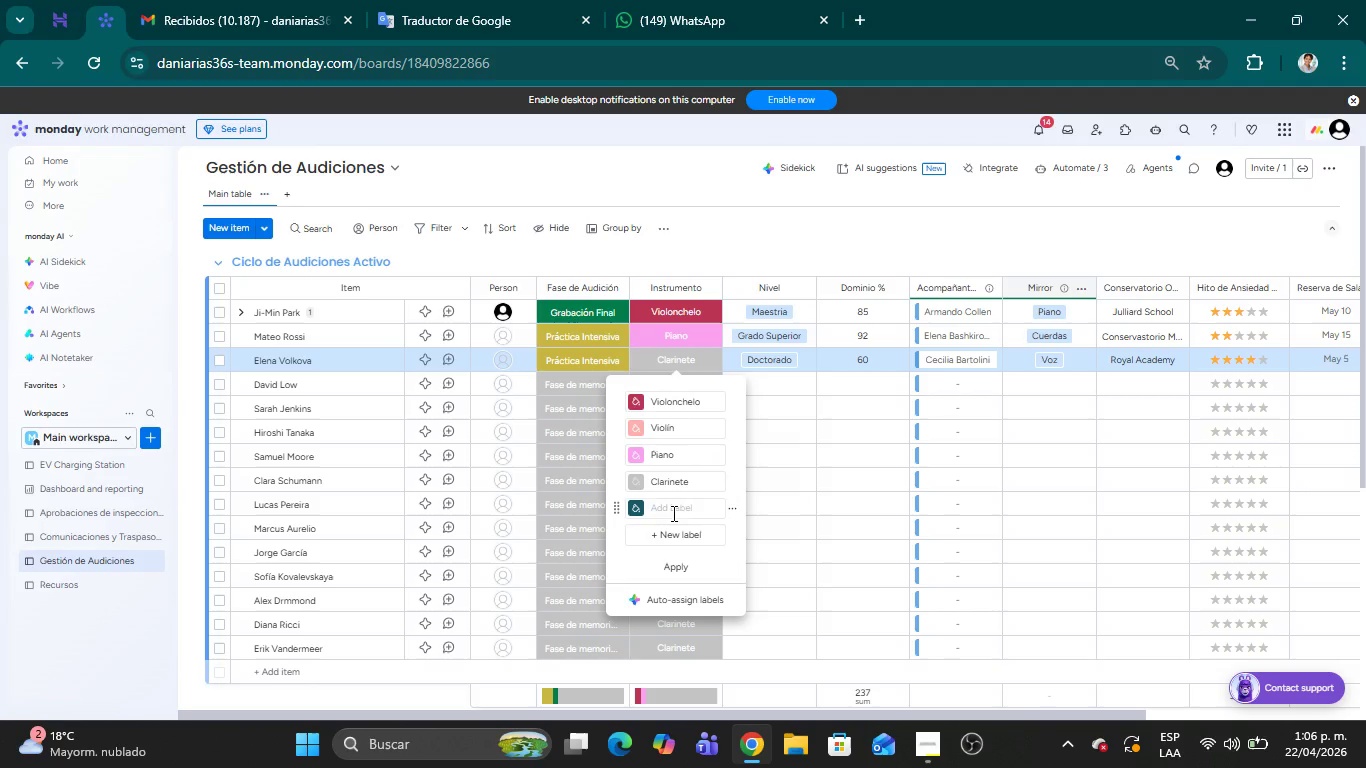 
left_click([660, 513])
 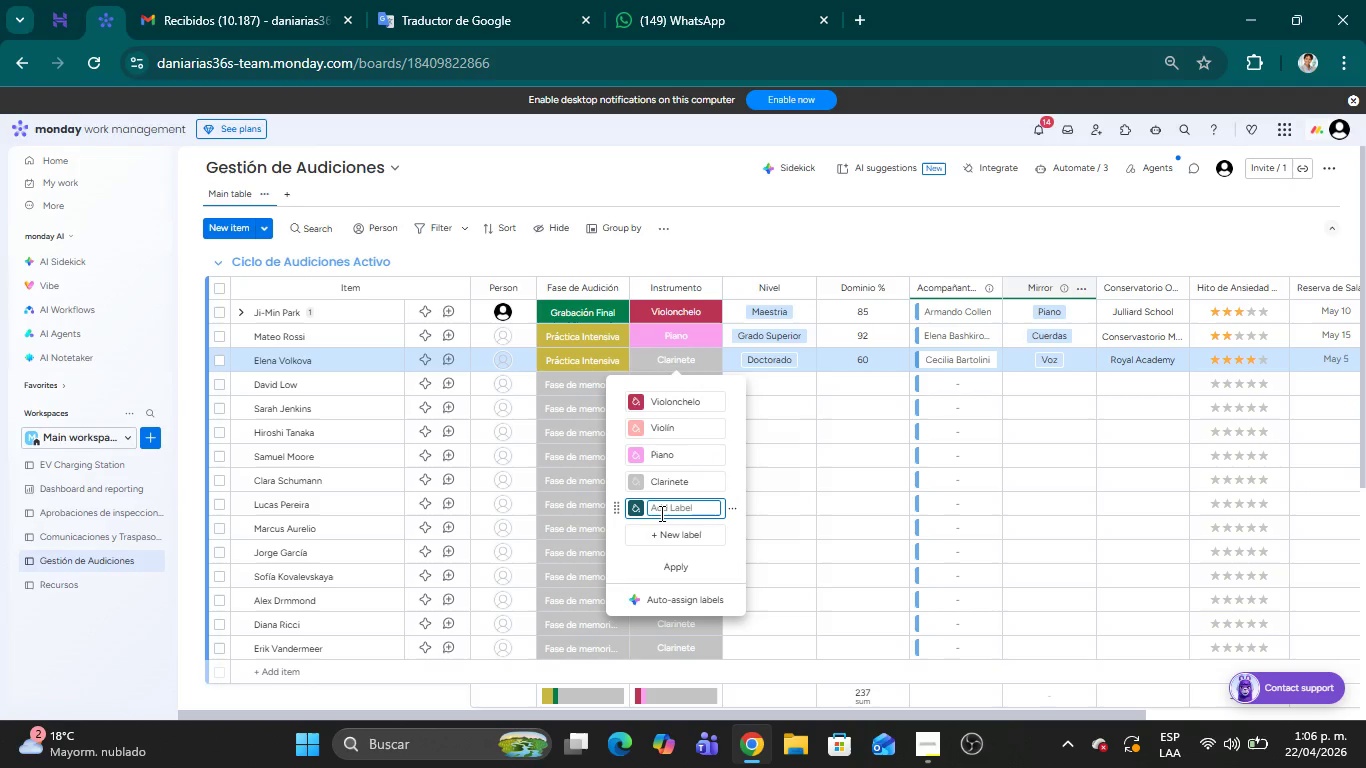 
type(Voz)
 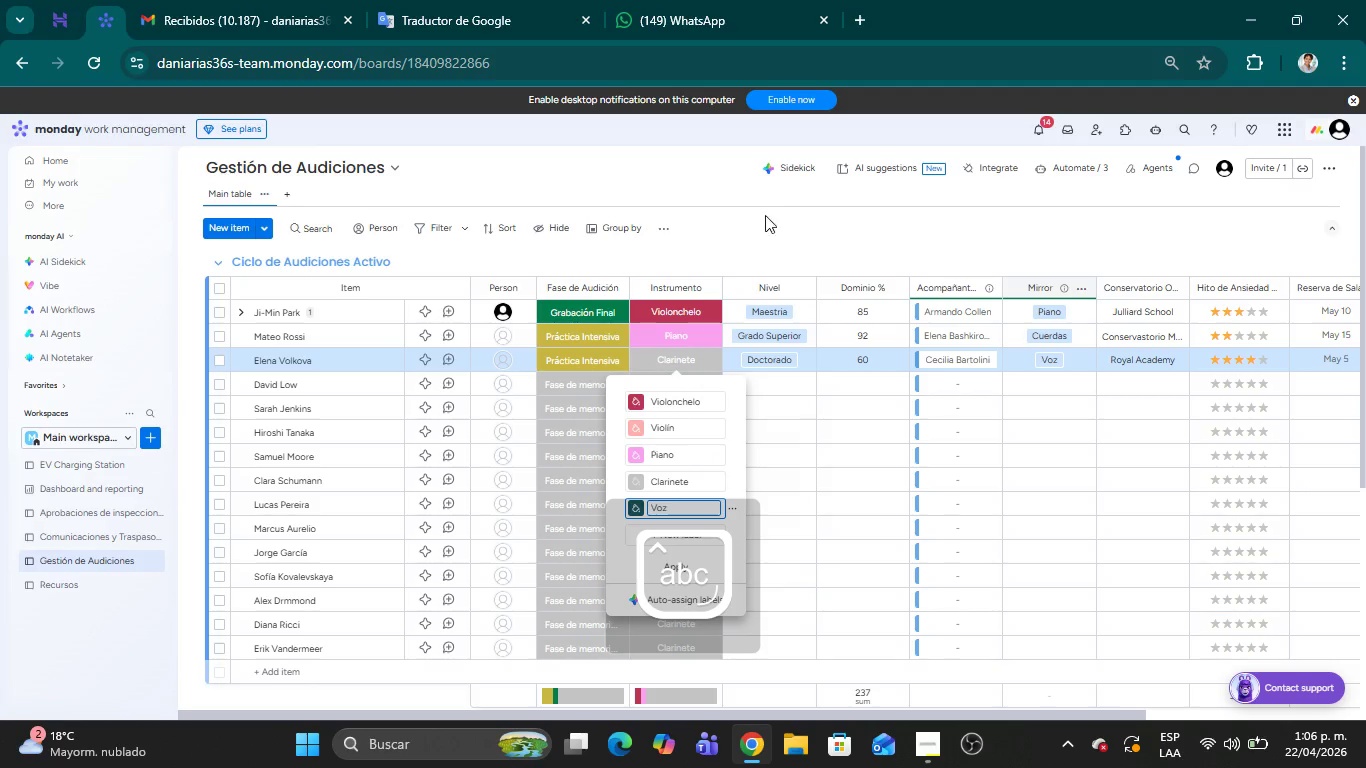 
left_click([765, 237])
 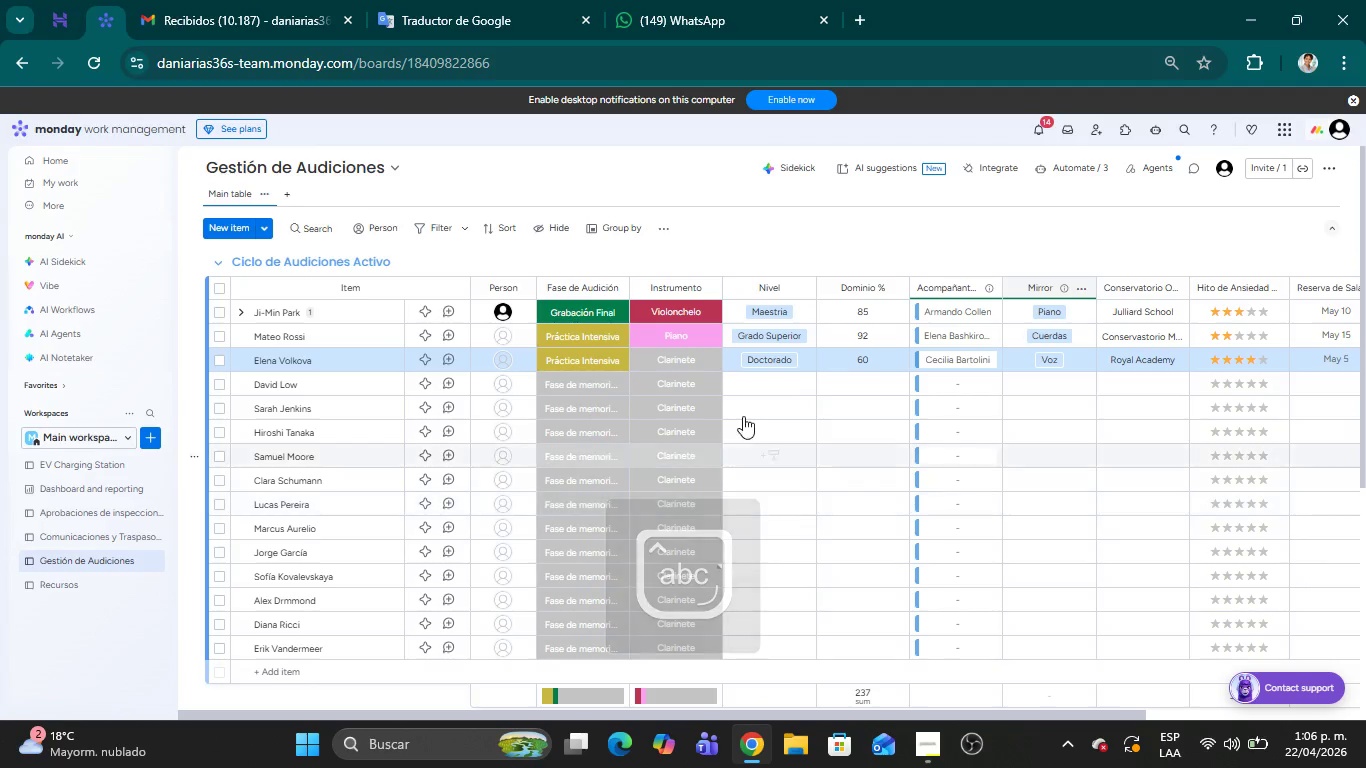 
left_click([685, 356])
 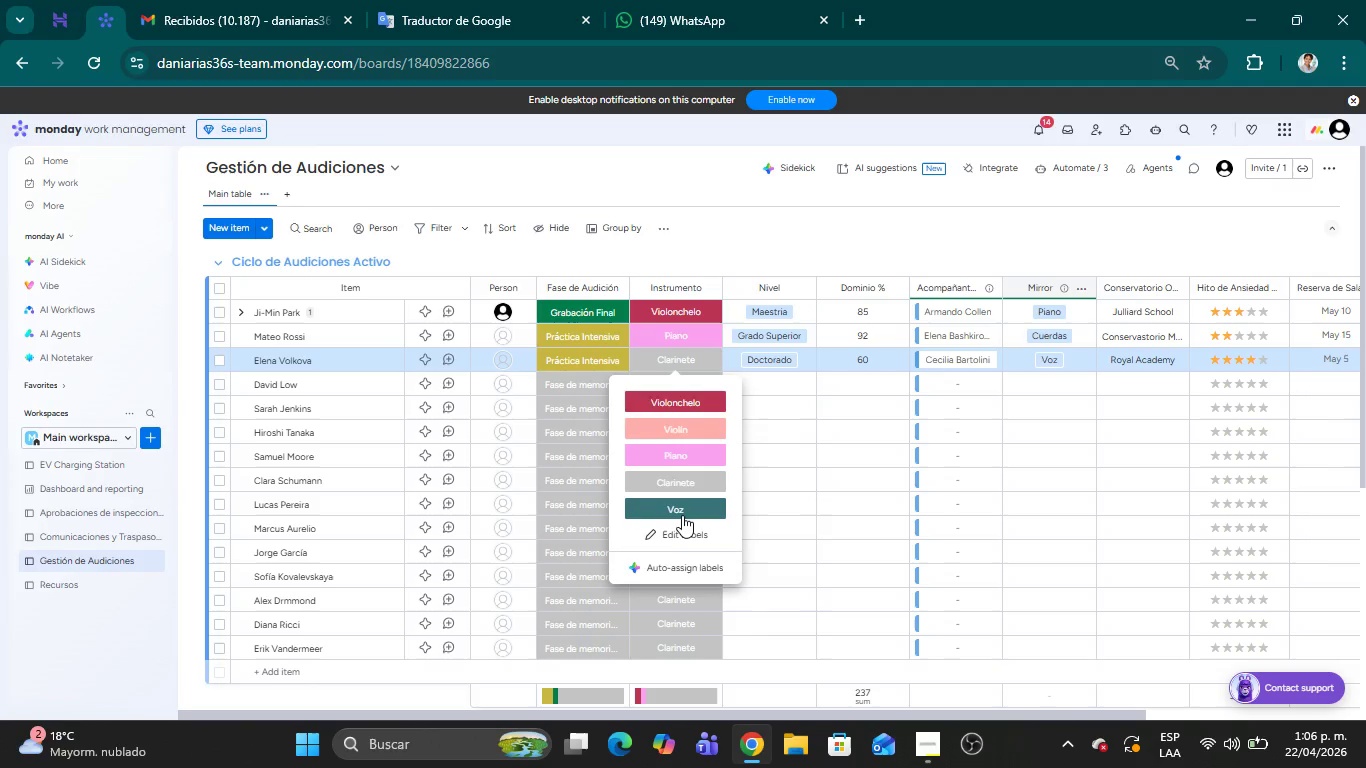 
left_click([682, 510])
 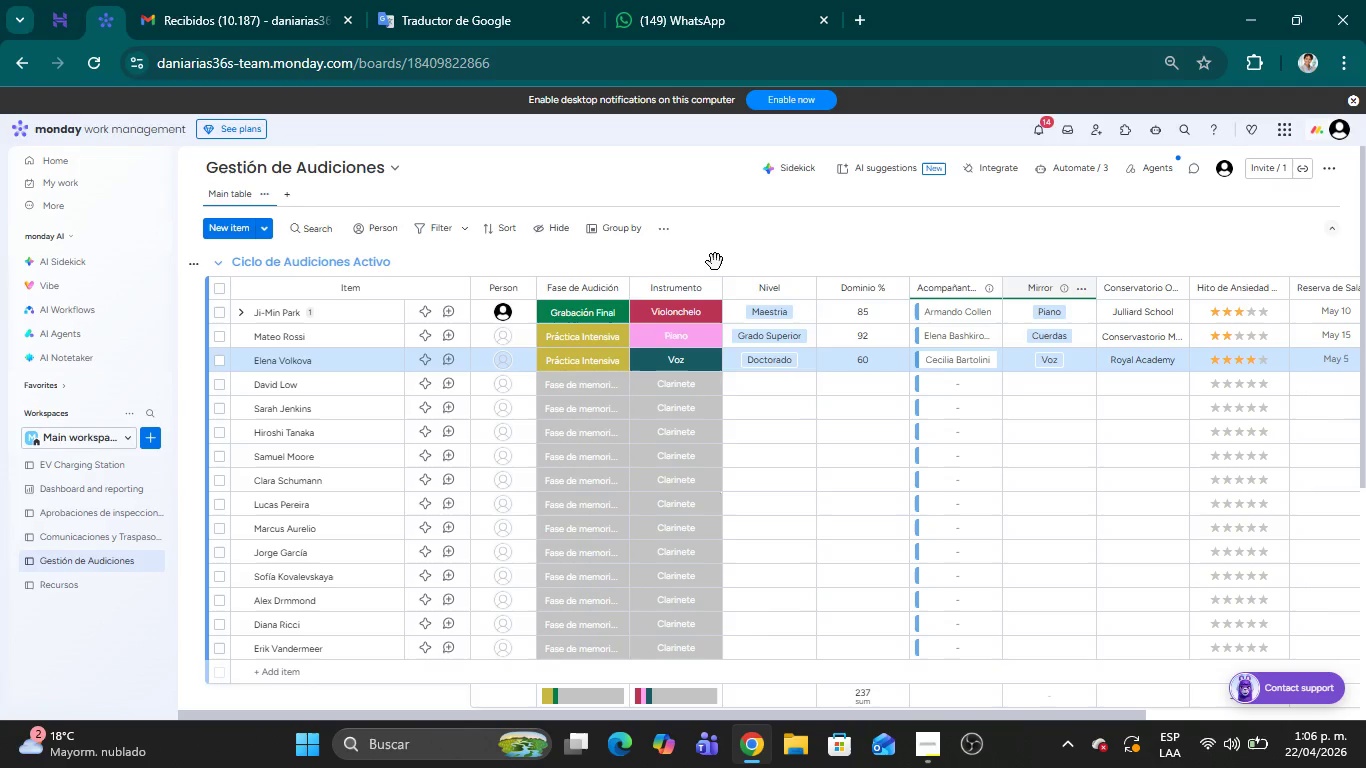 
left_click([760, 223])
 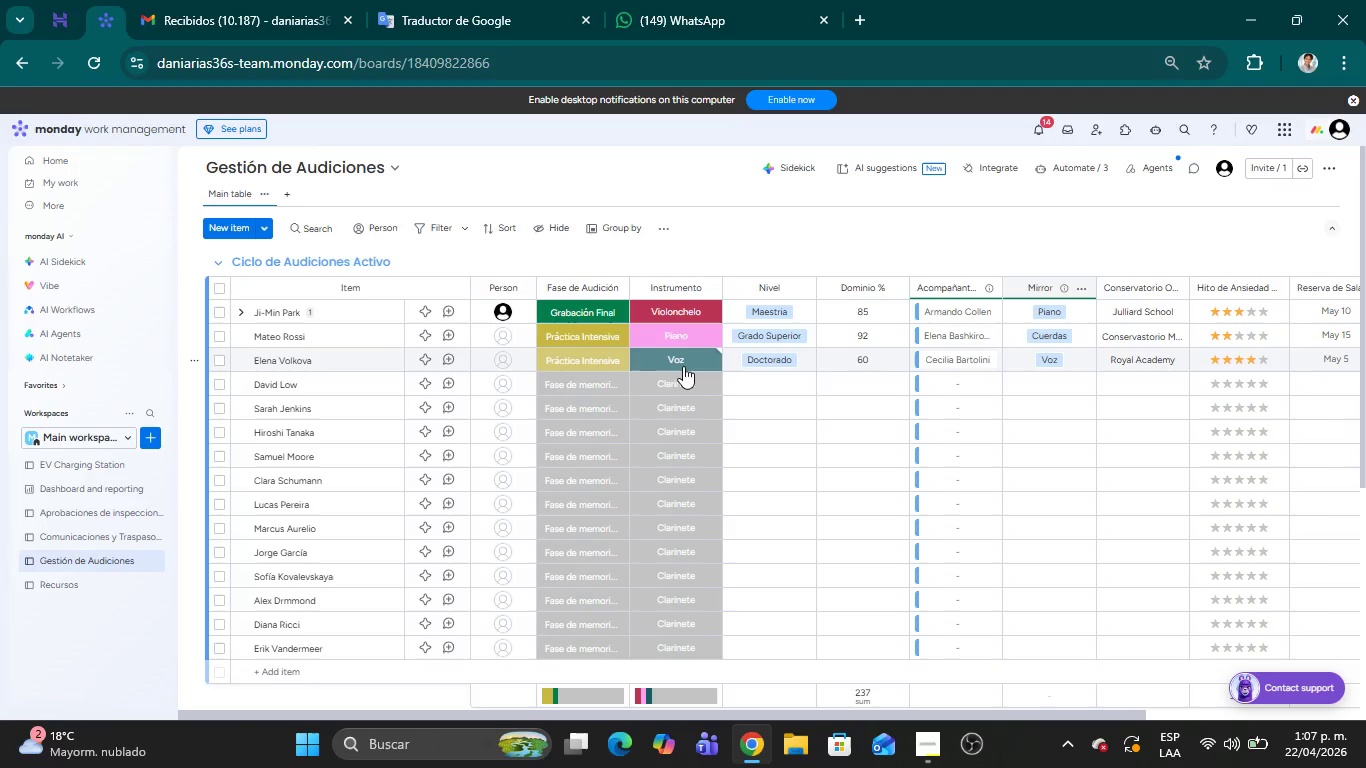 
wait(24.8)
 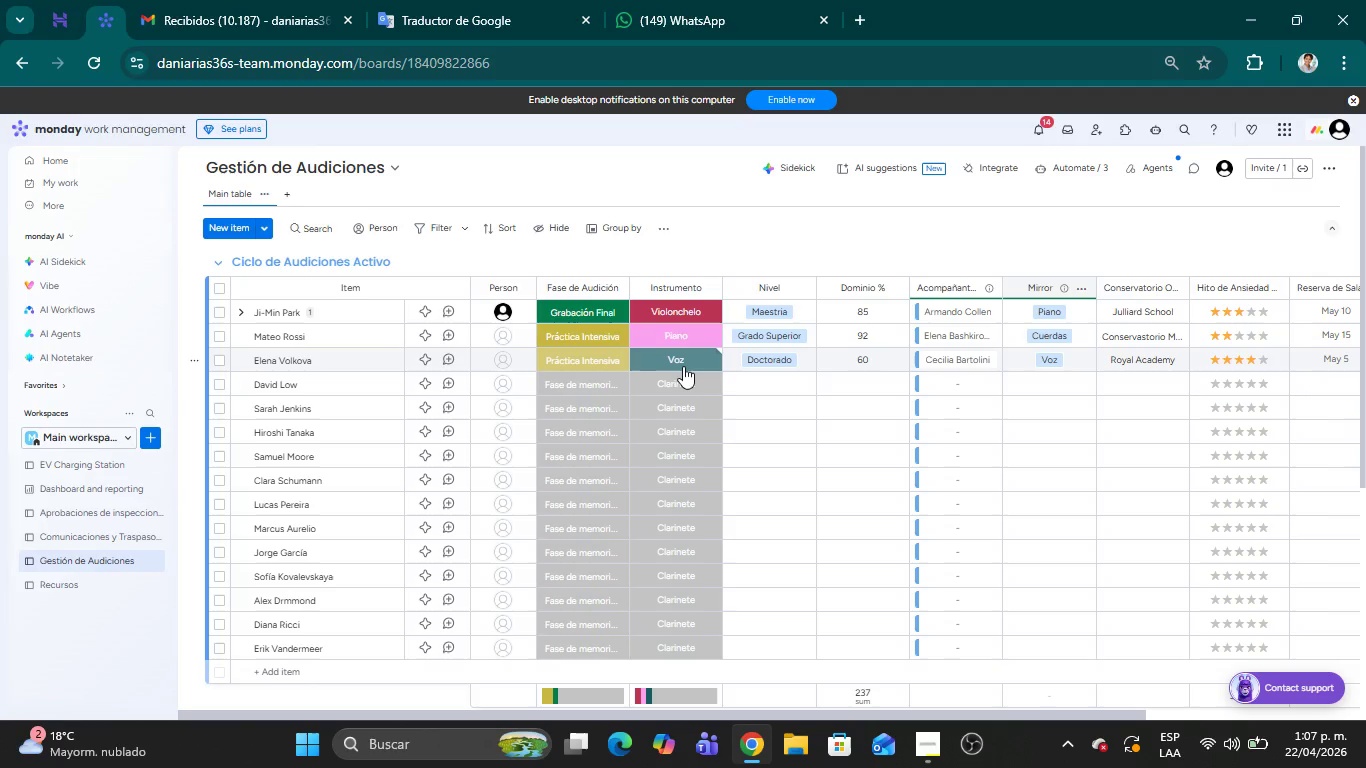 
left_click_drag(start_coordinate=[689, 711], to_coordinate=[615, 662])
 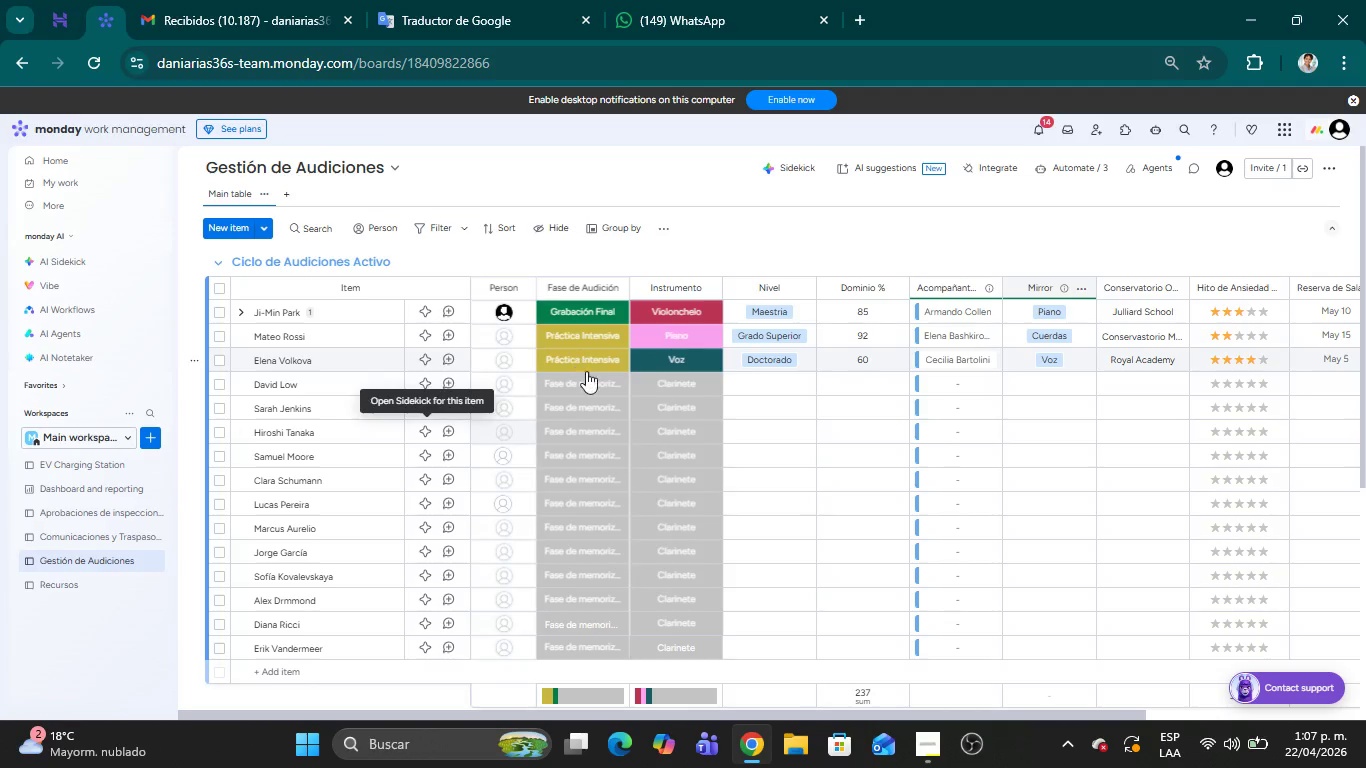 
wait(9.02)
 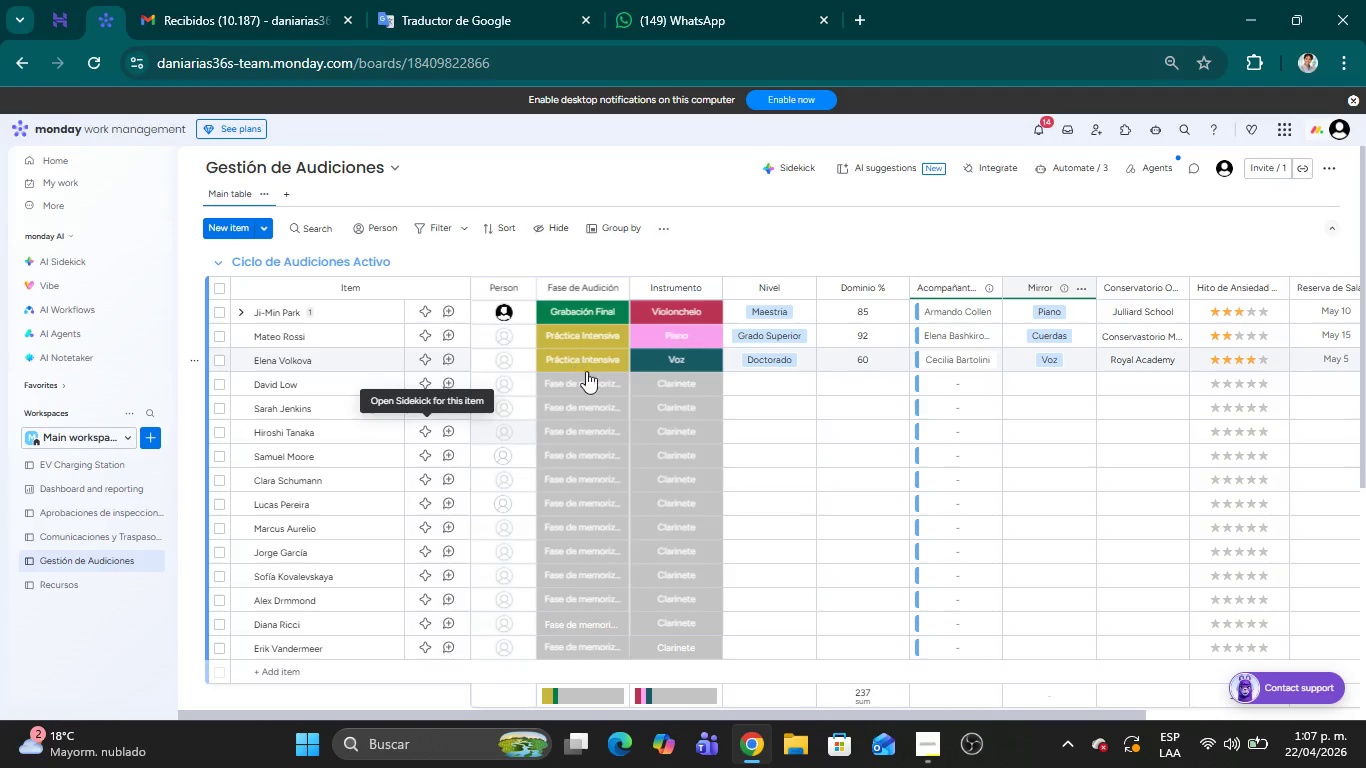 
left_click([595, 385])
 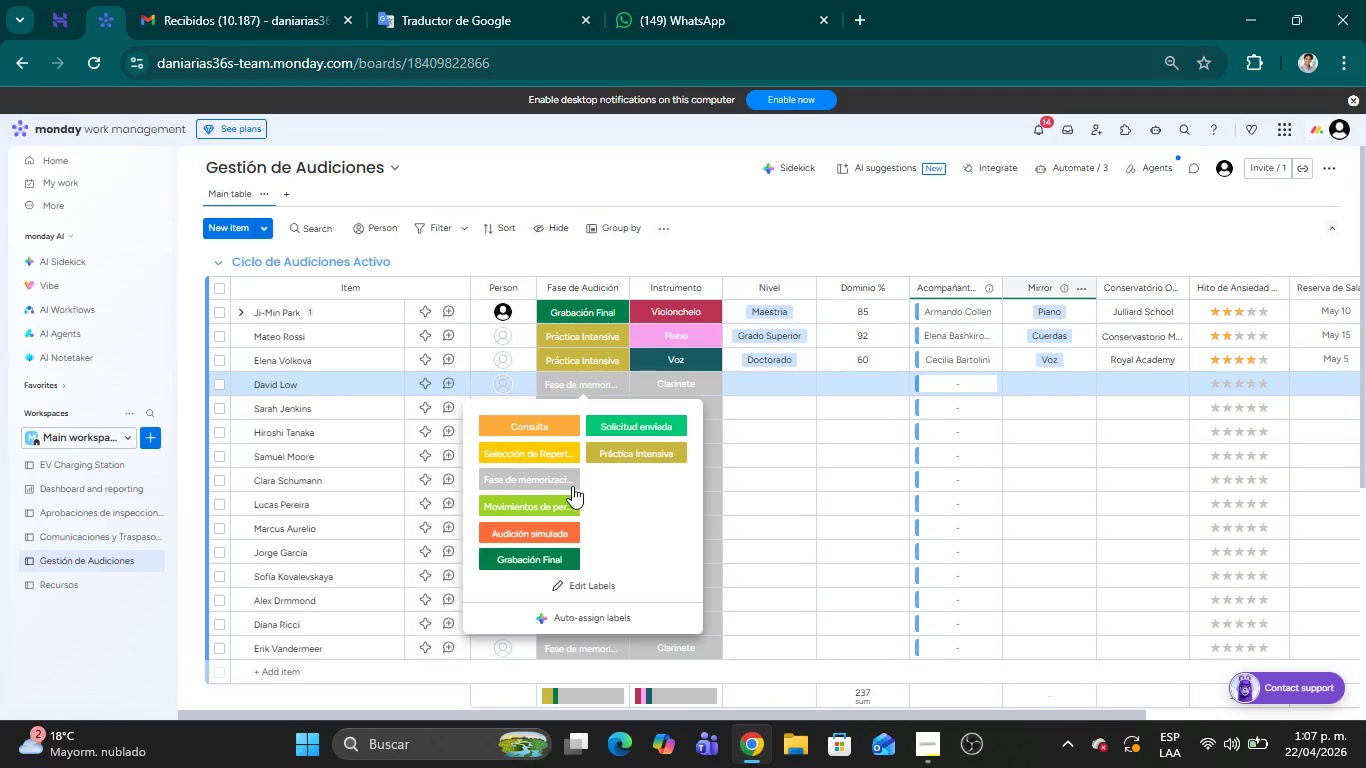 
left_click([542, 504])
 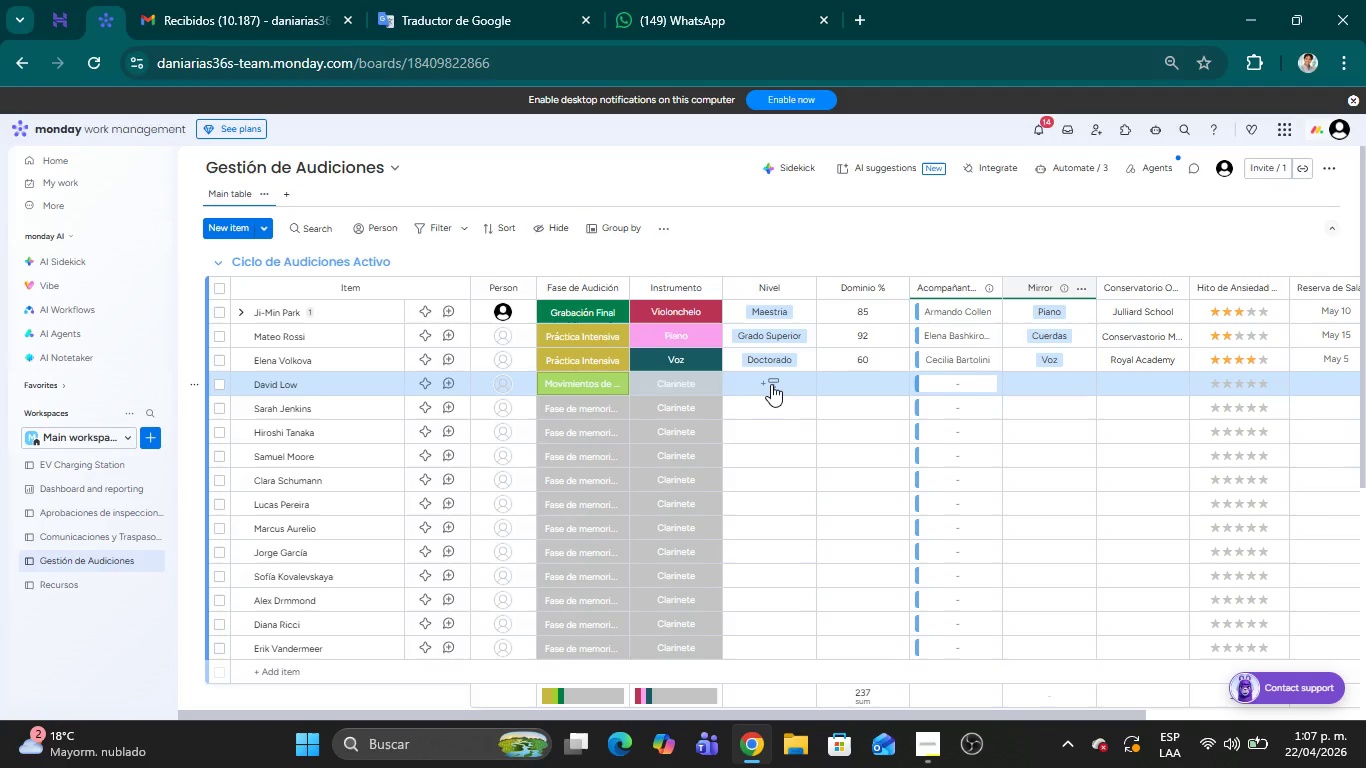 
wait(16.47)
 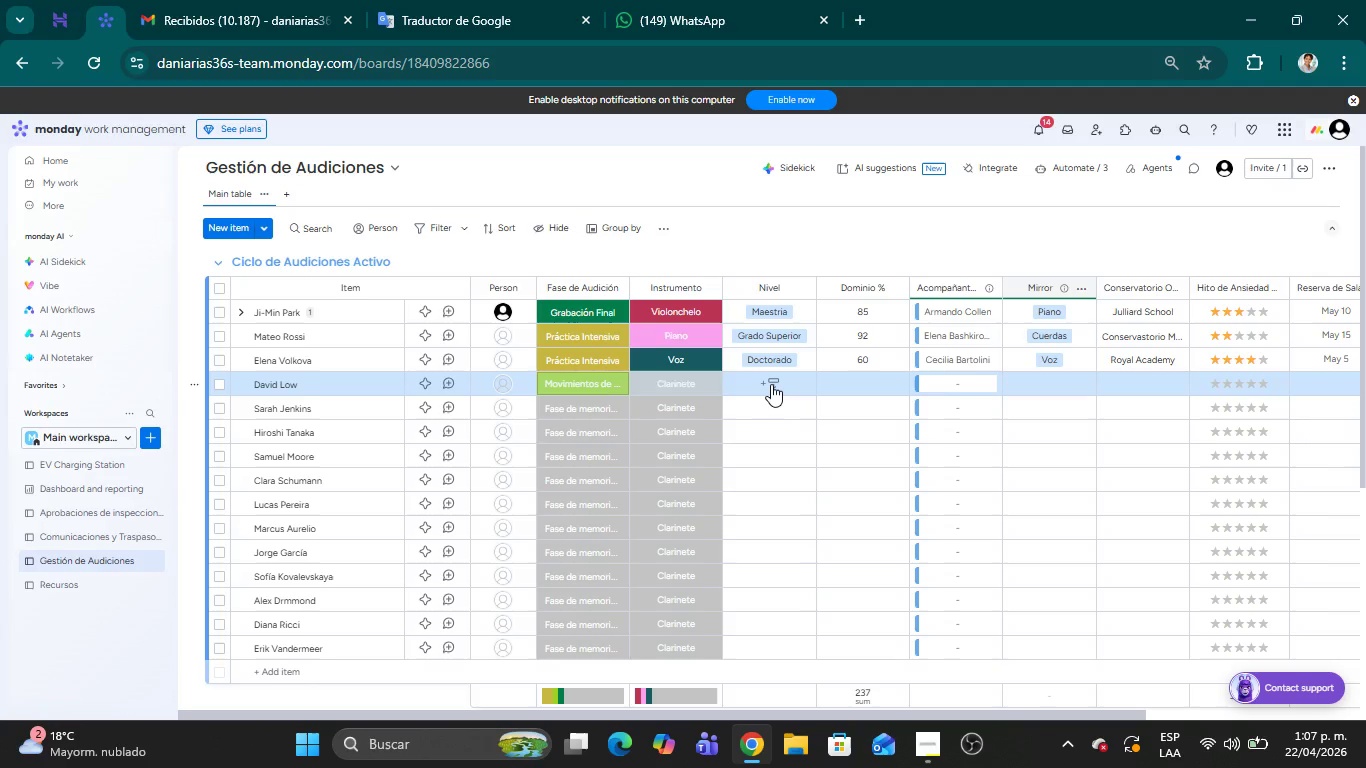 
left_click([771, 384])
 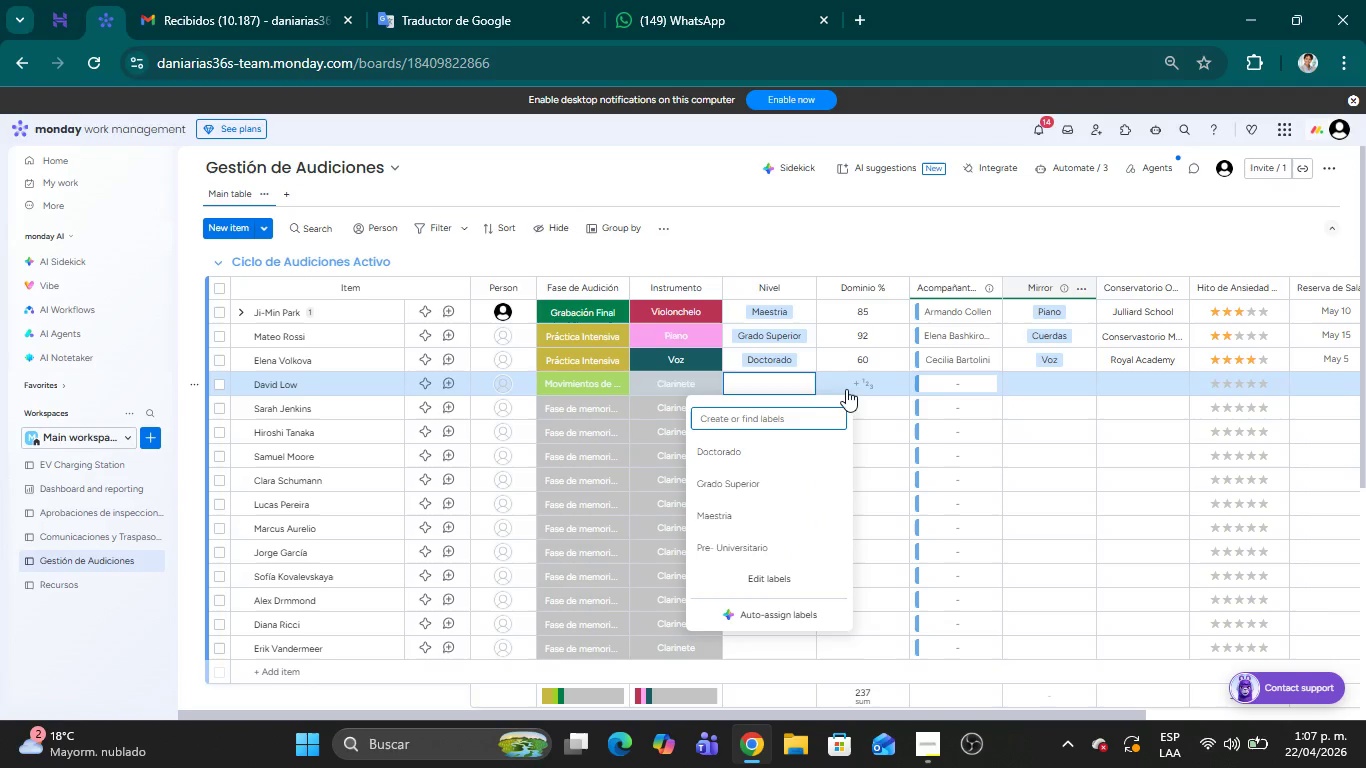 
left_click([859, 389])
 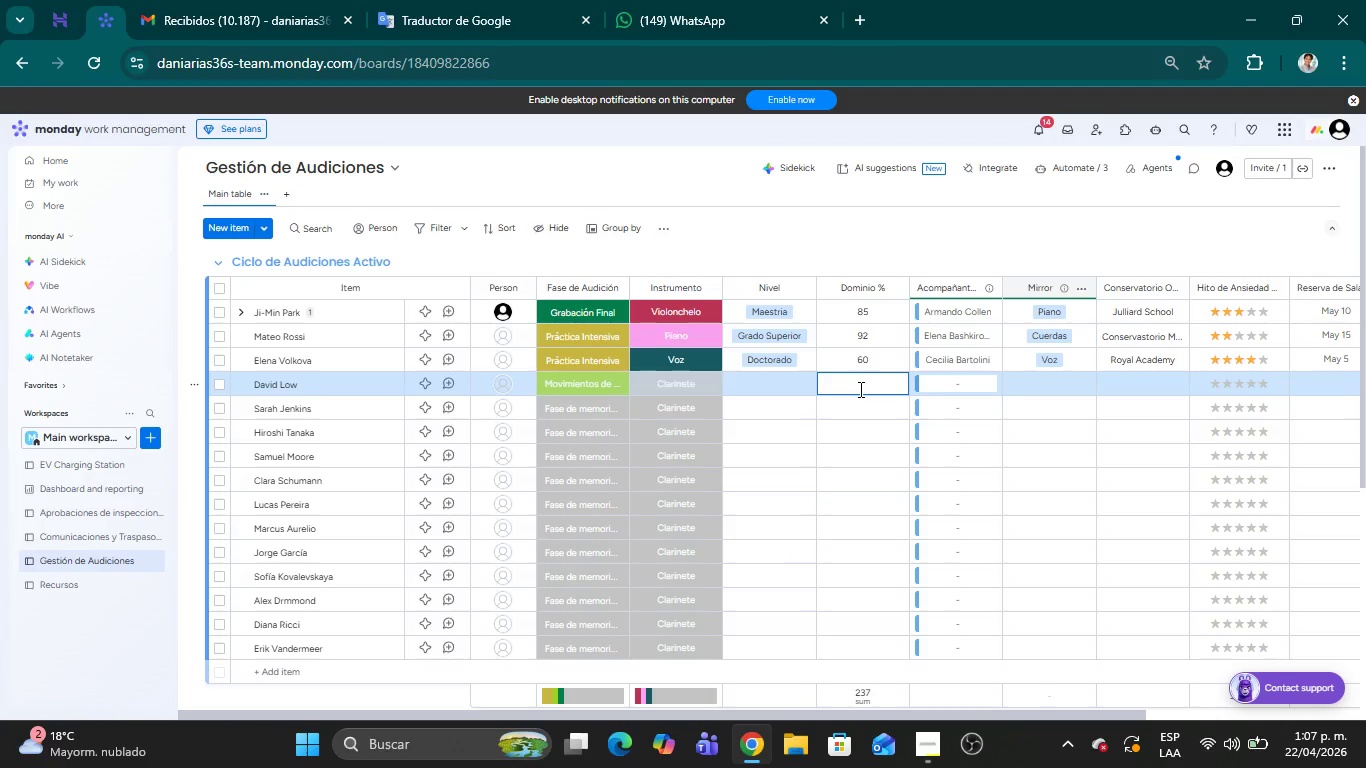 
type(78)
 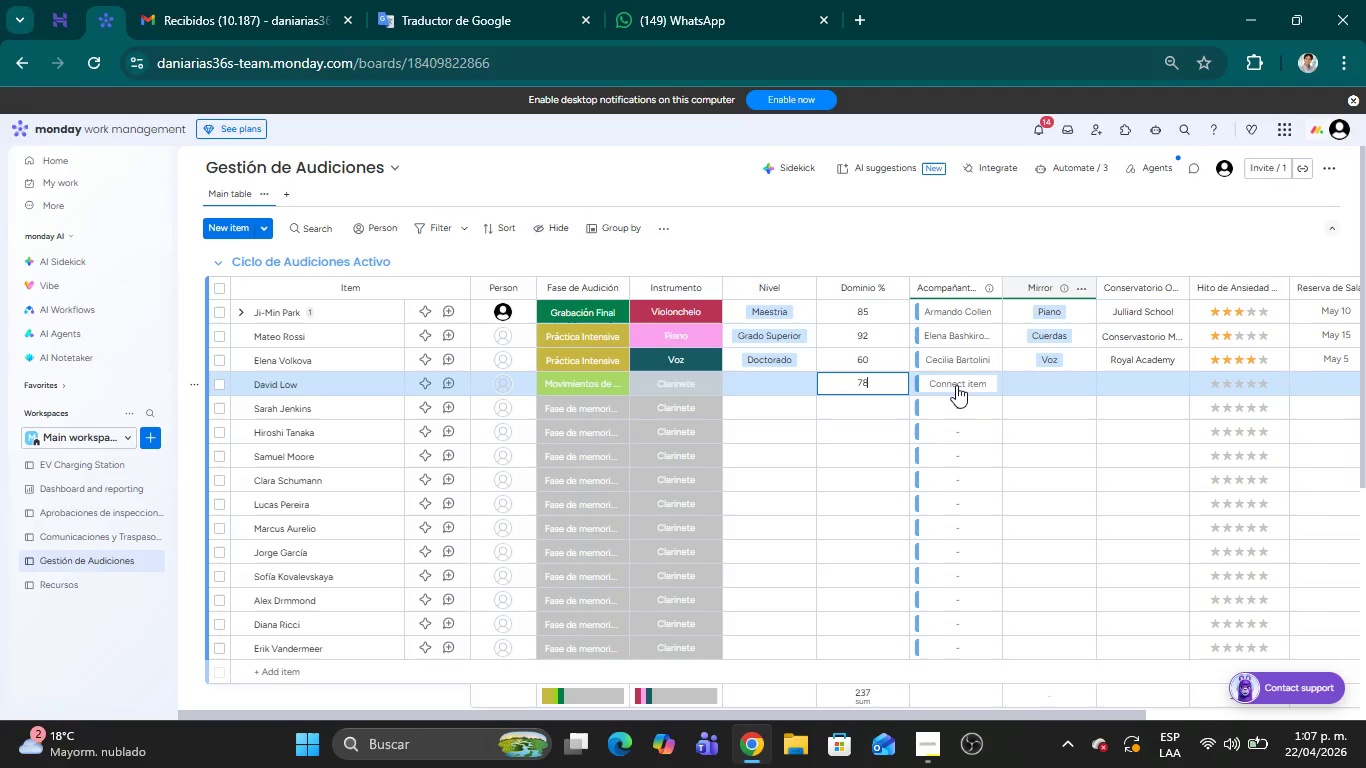 
left_click([956, 384])
 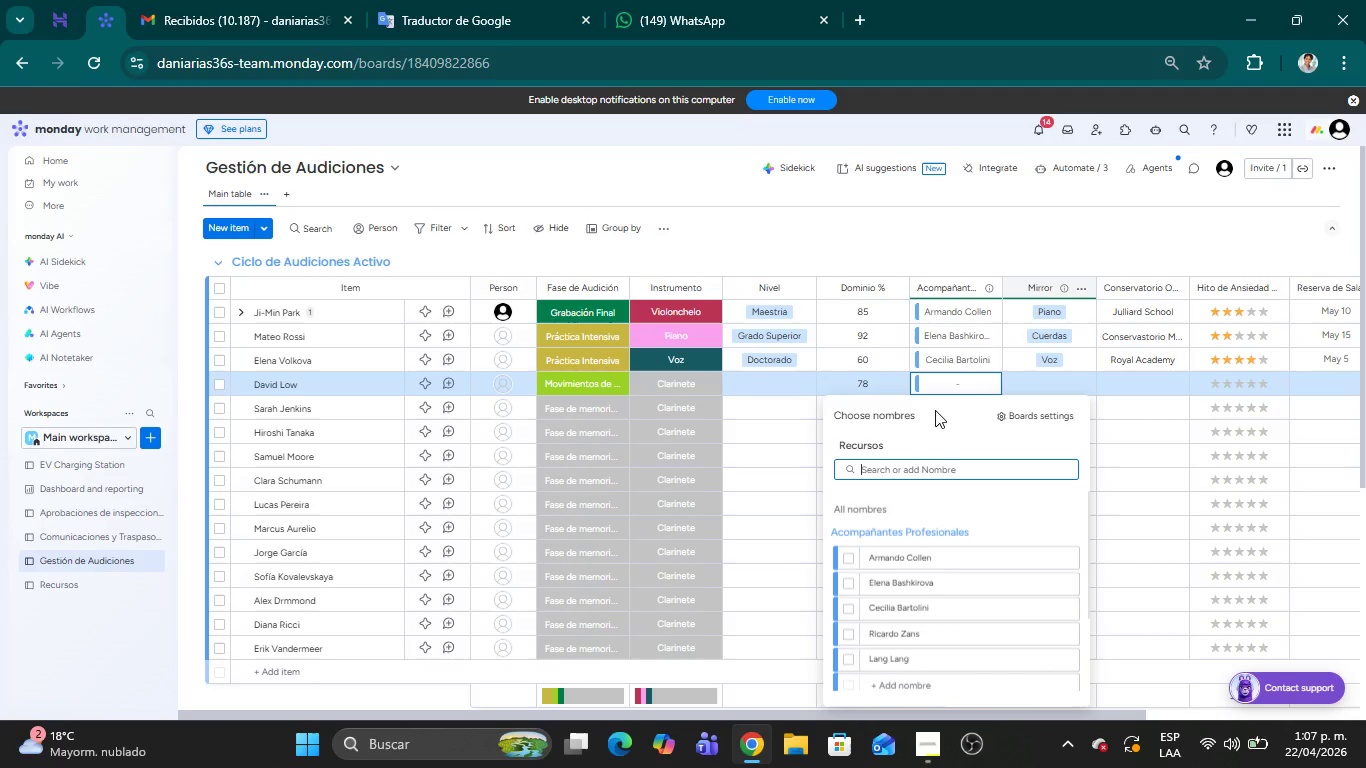 
left_click([846, 634])
 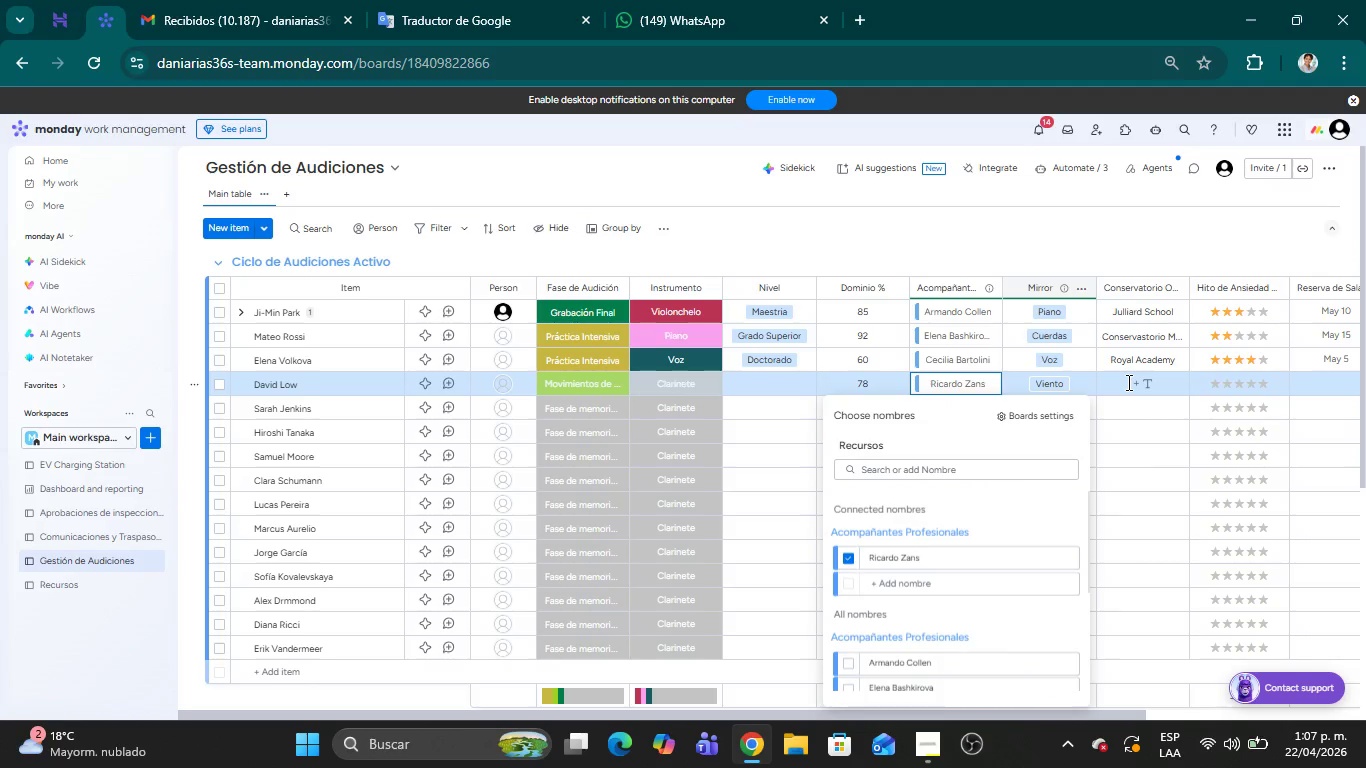 
left_click([1127, 382])
 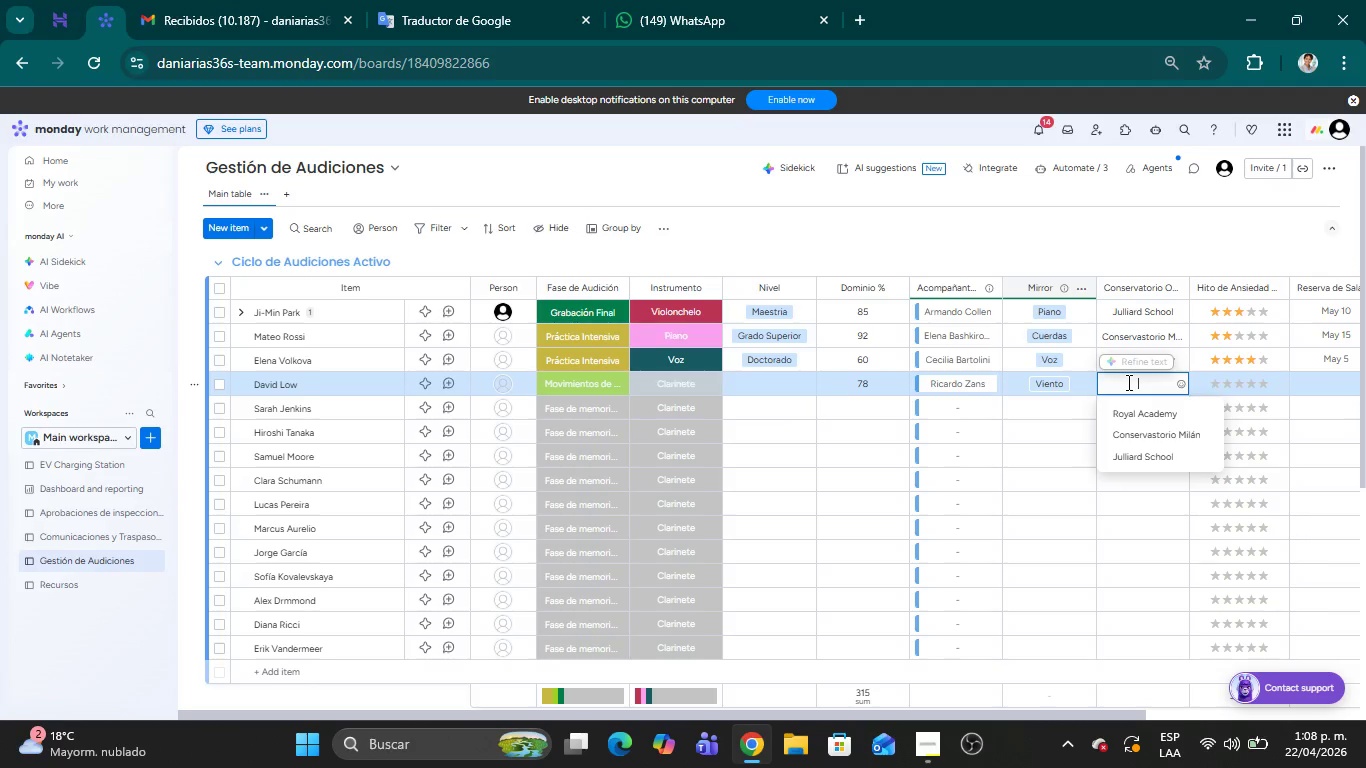 
wait(42.08)
 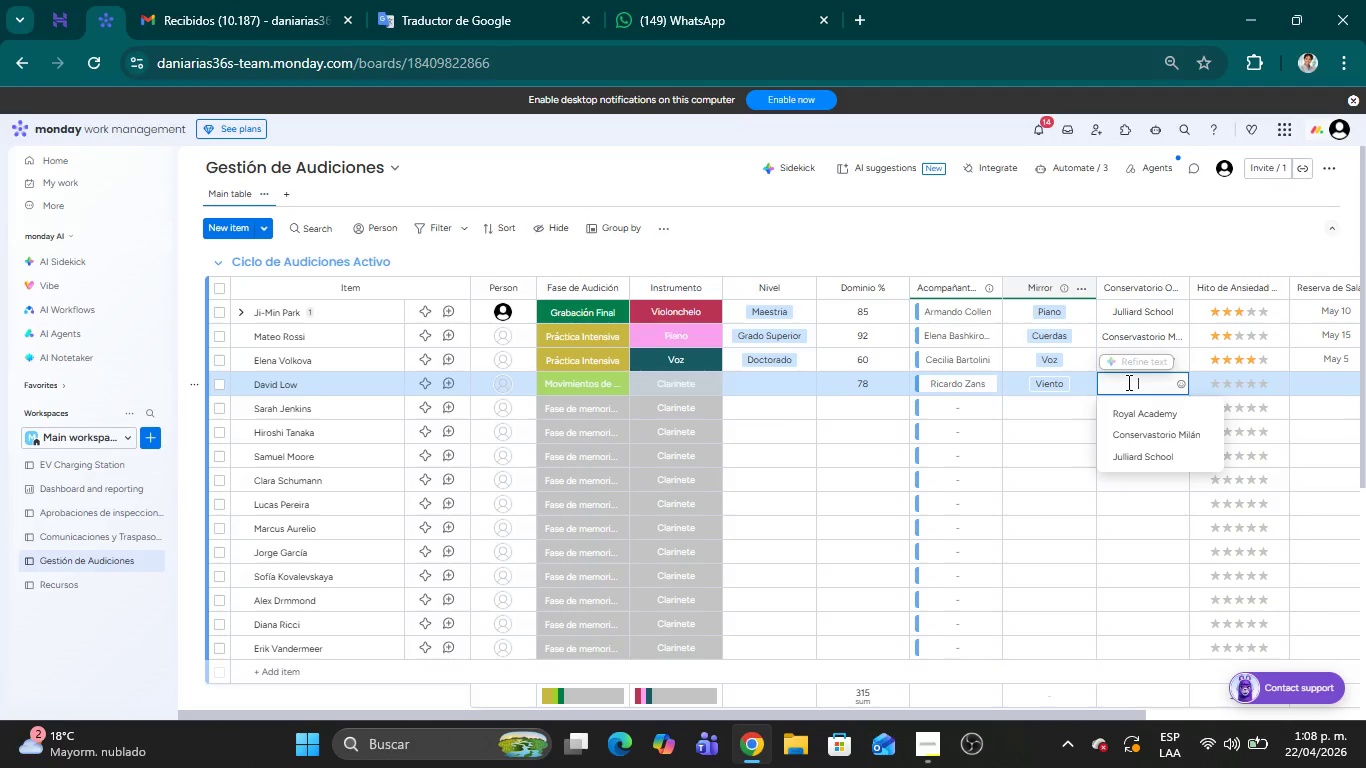 
left_click_drag(start_coordinate=[1002, 715], to_coordinate=[1204, 737])
 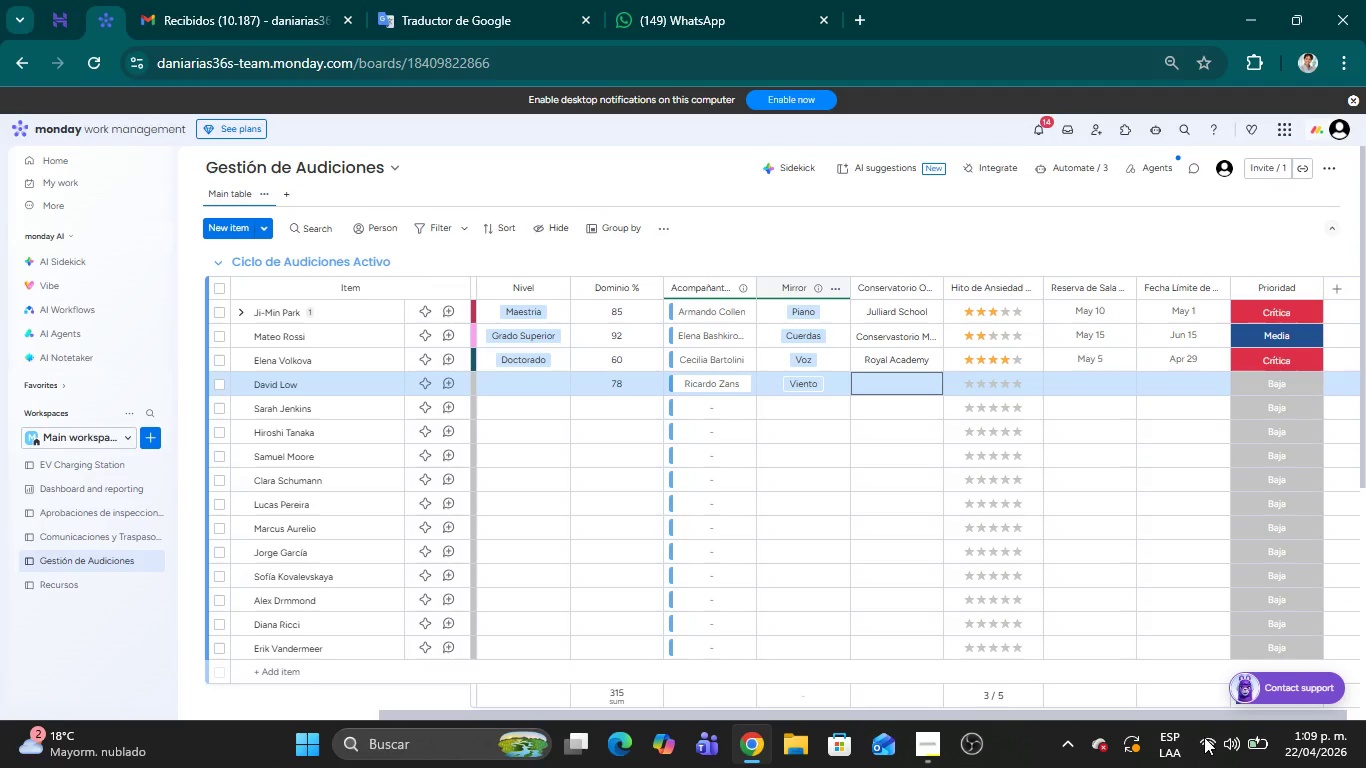 
wait(34.22)
 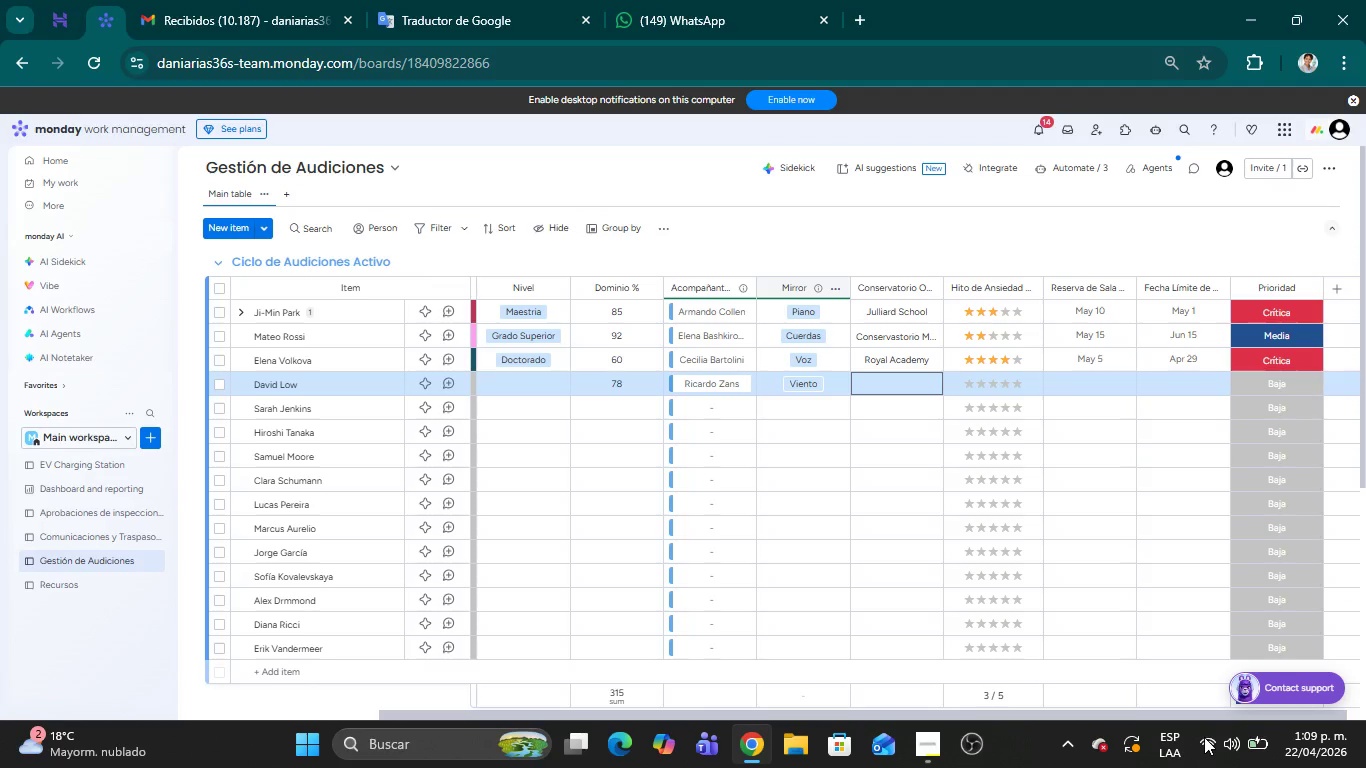 
left_click_drag(start_coordinate=[830, 714], to_coordinate=[608, 722])
 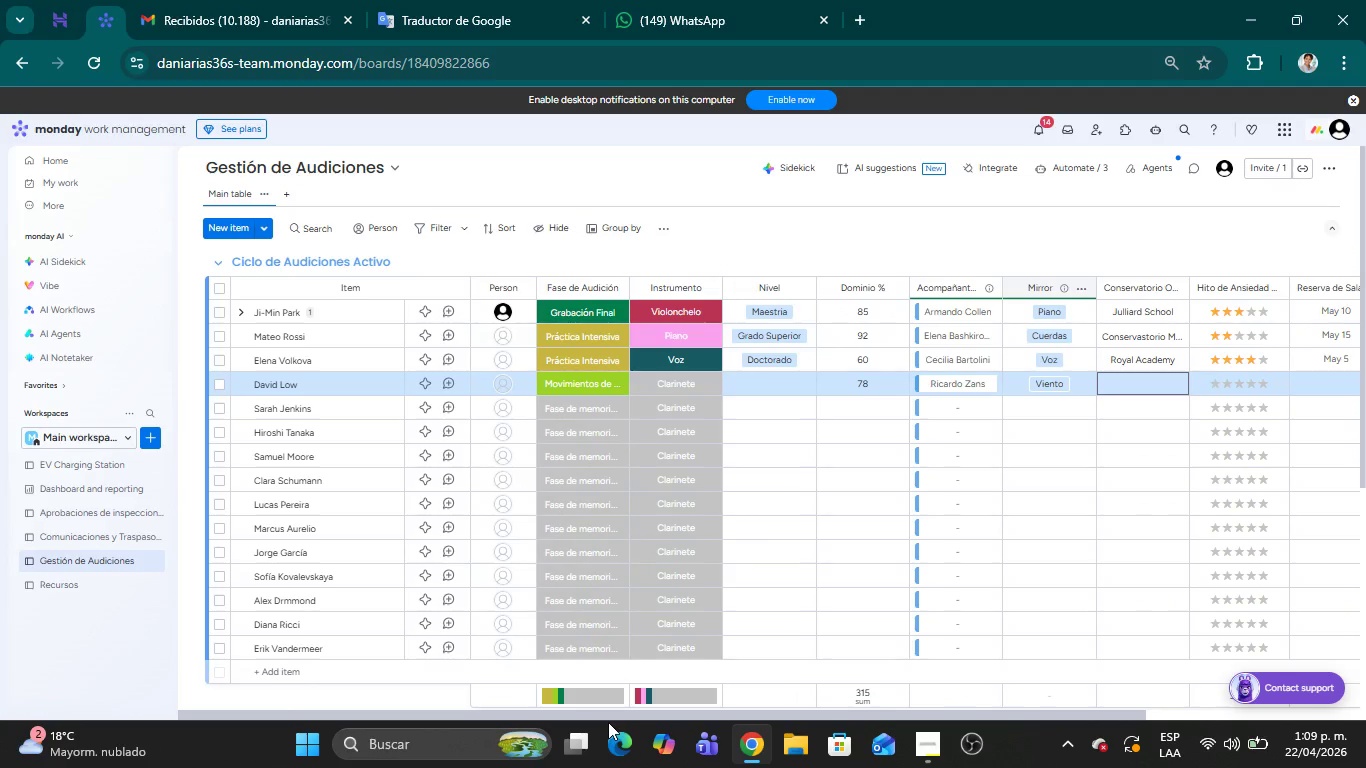 
wait(5.83)
 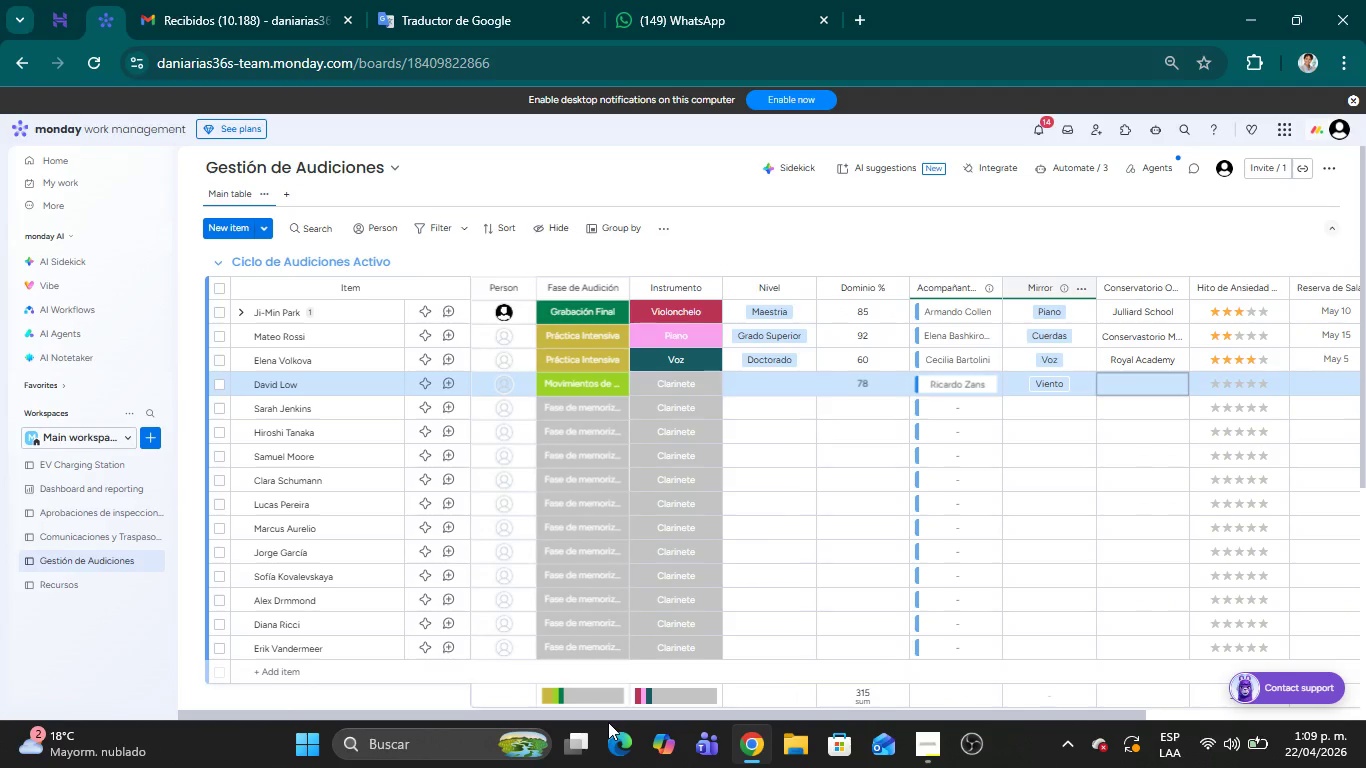 
left_click([767, 385])
 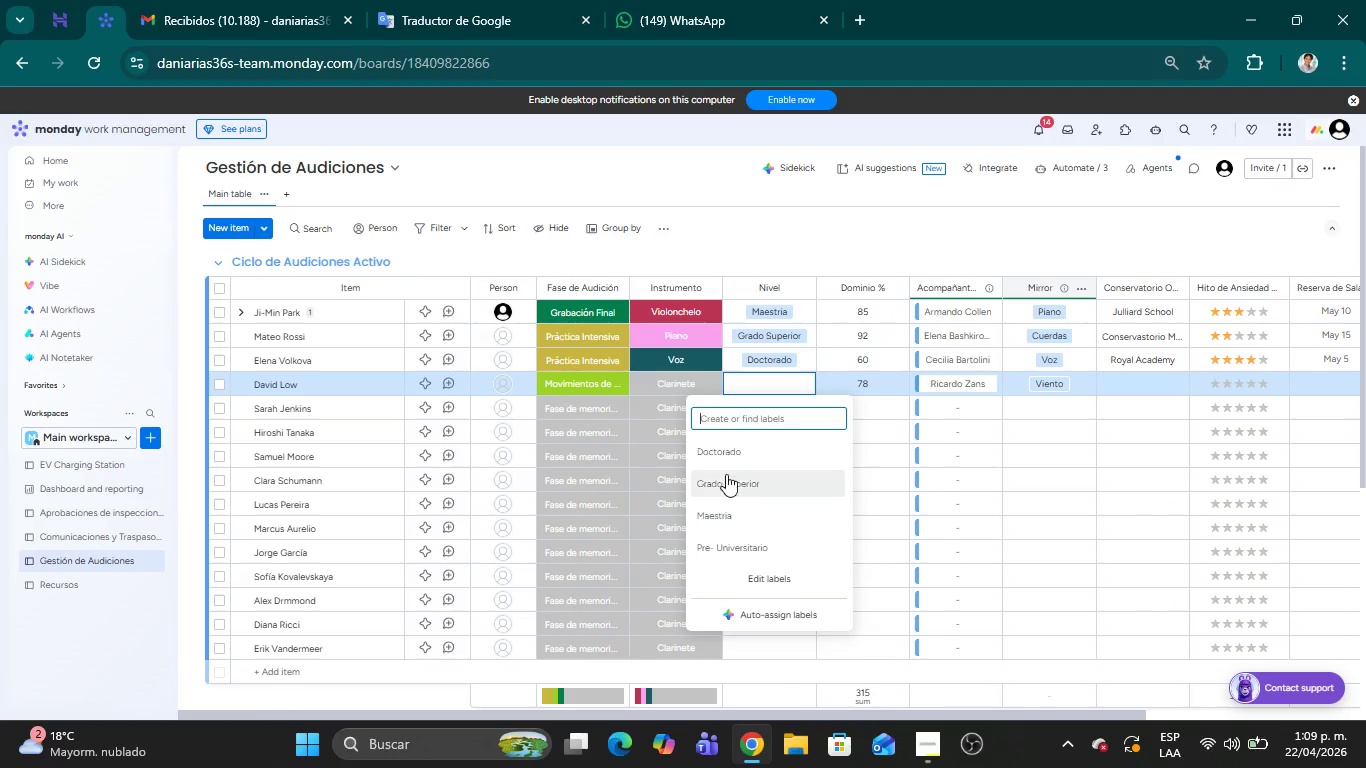 
left_click([724, 451])
 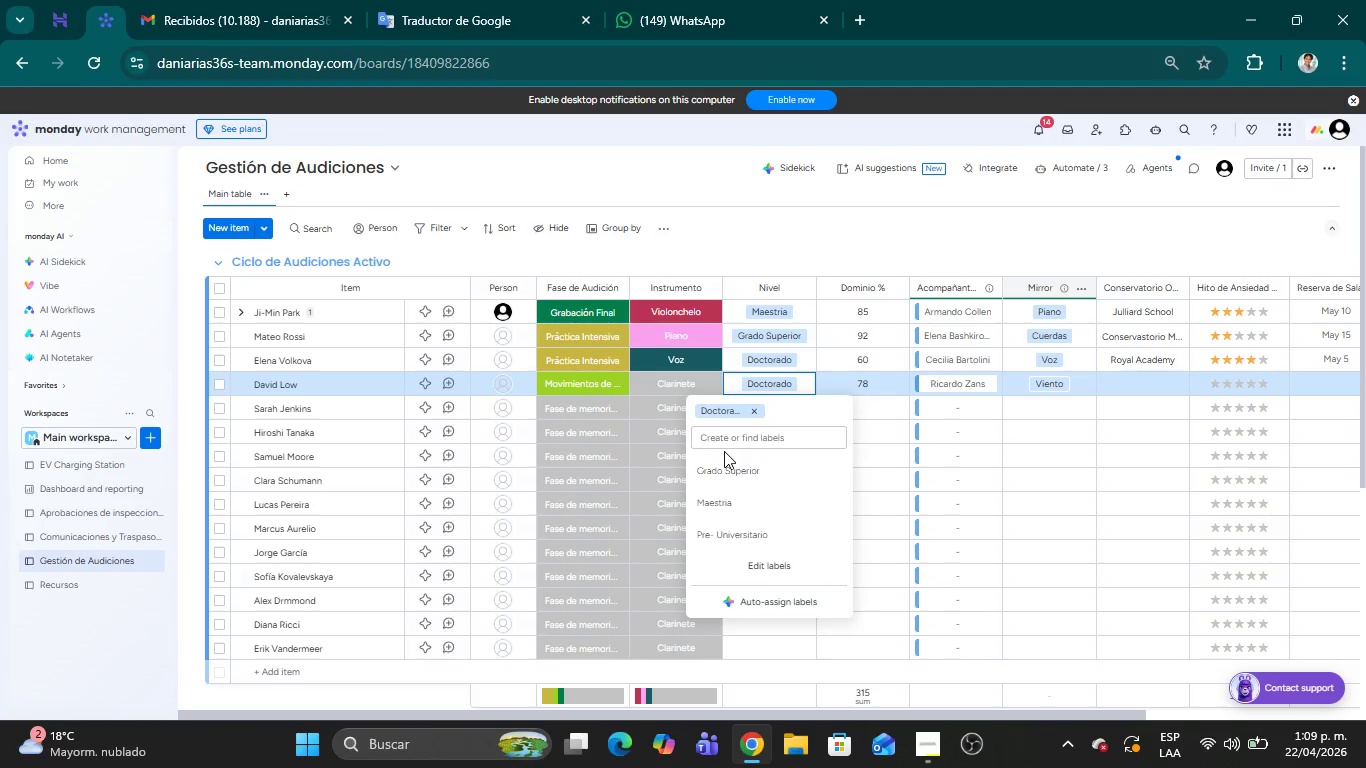 
wait(7.25)
 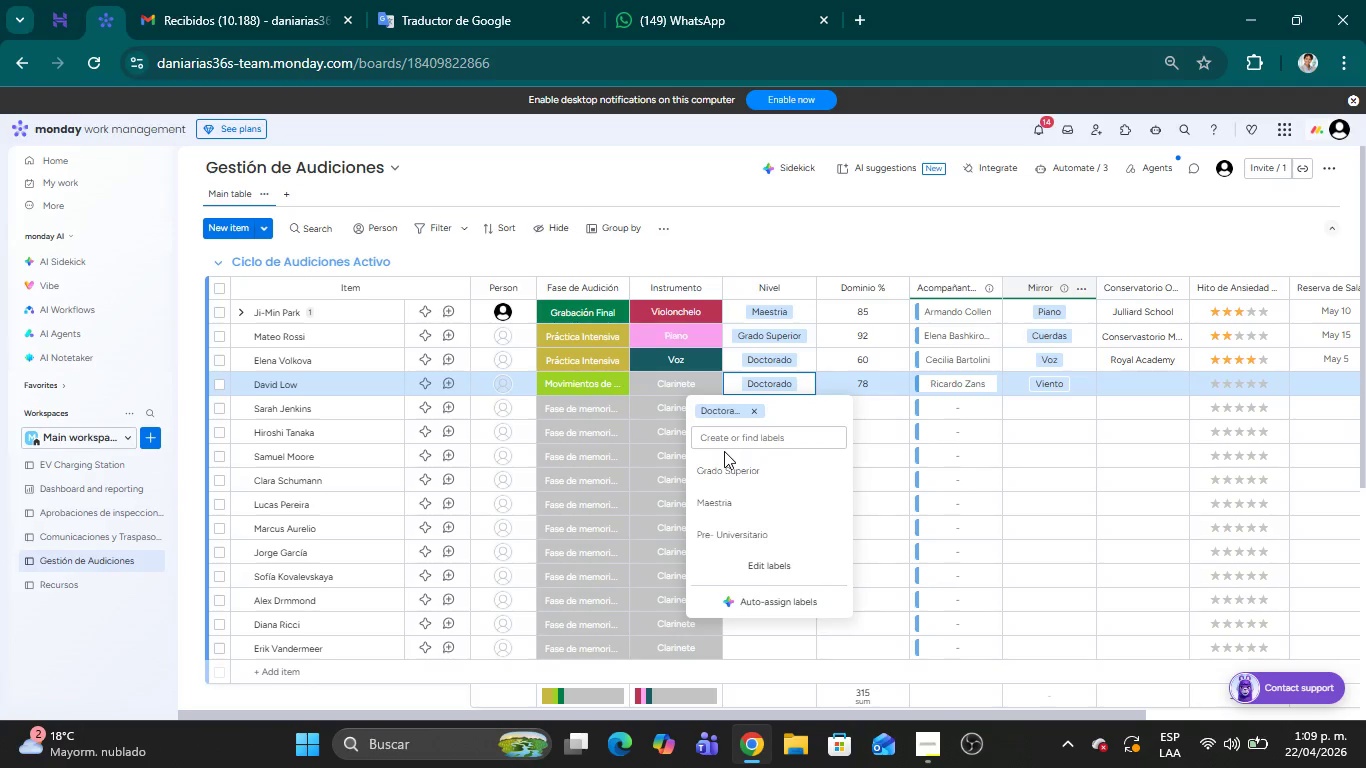 
left_click([1129, 385])
 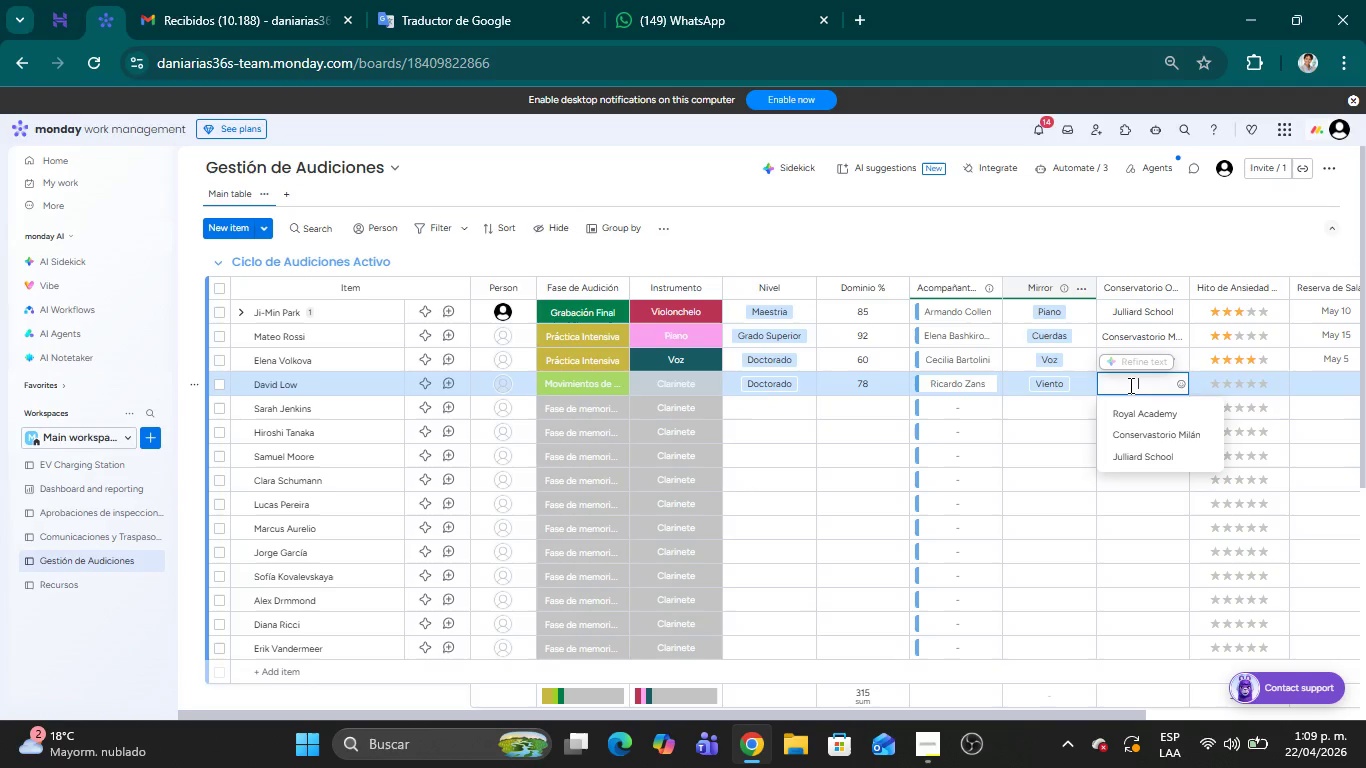 
type(Curtis Institute)
 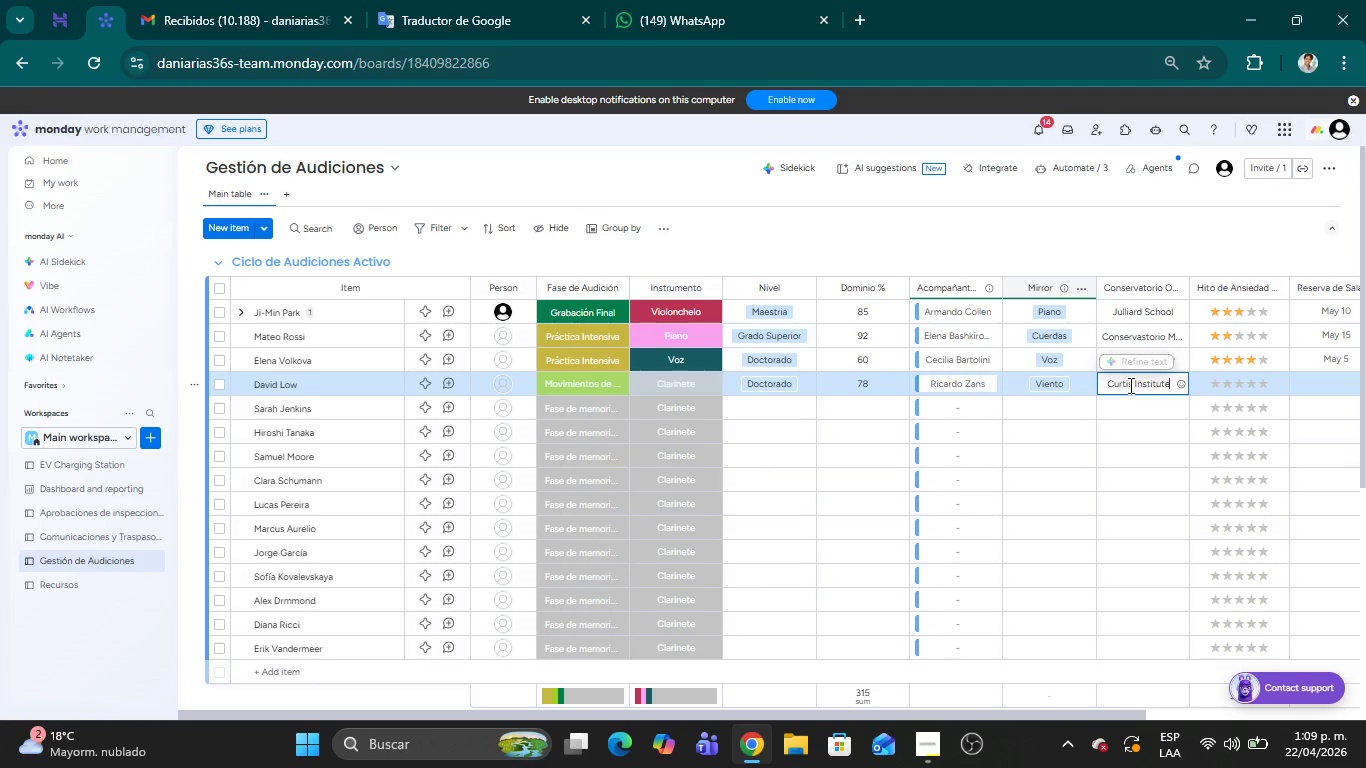 
wait(10.72)
 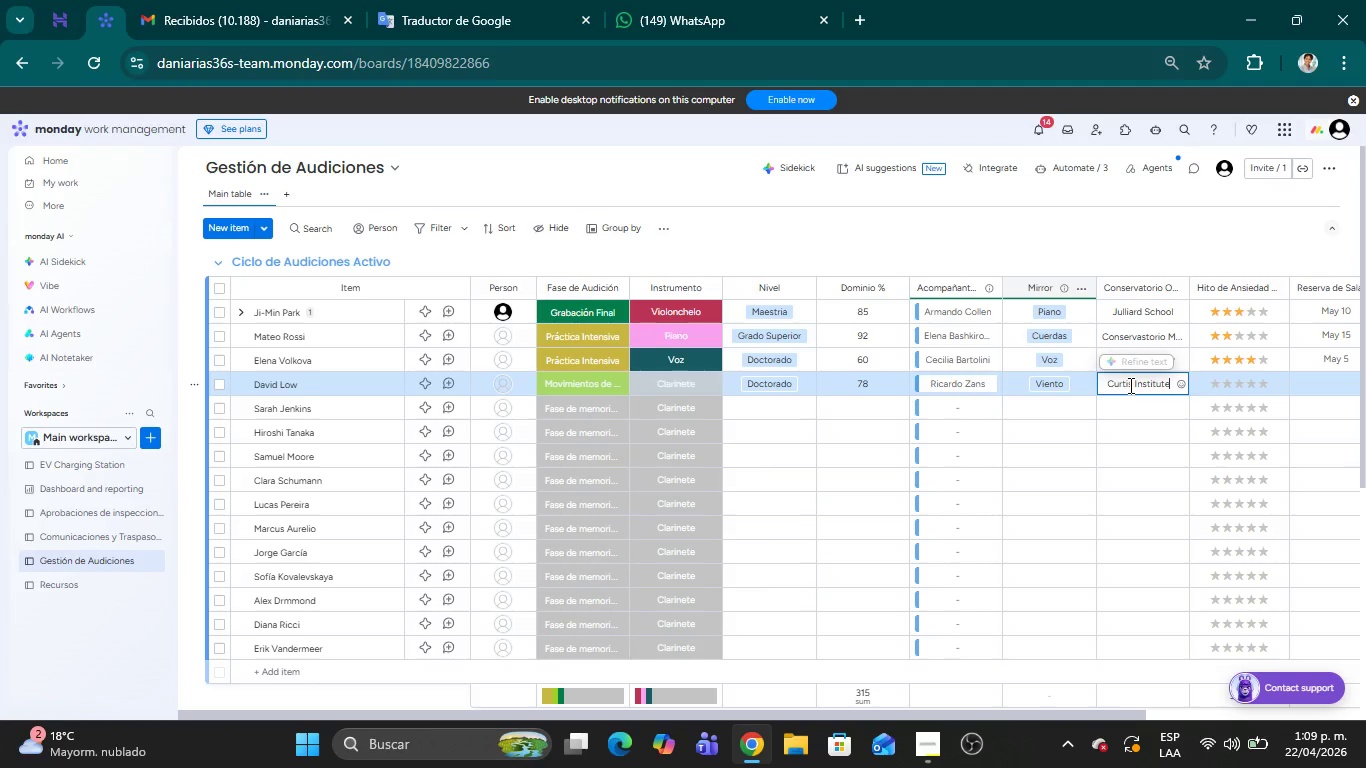 
left_click([1242, 386])
 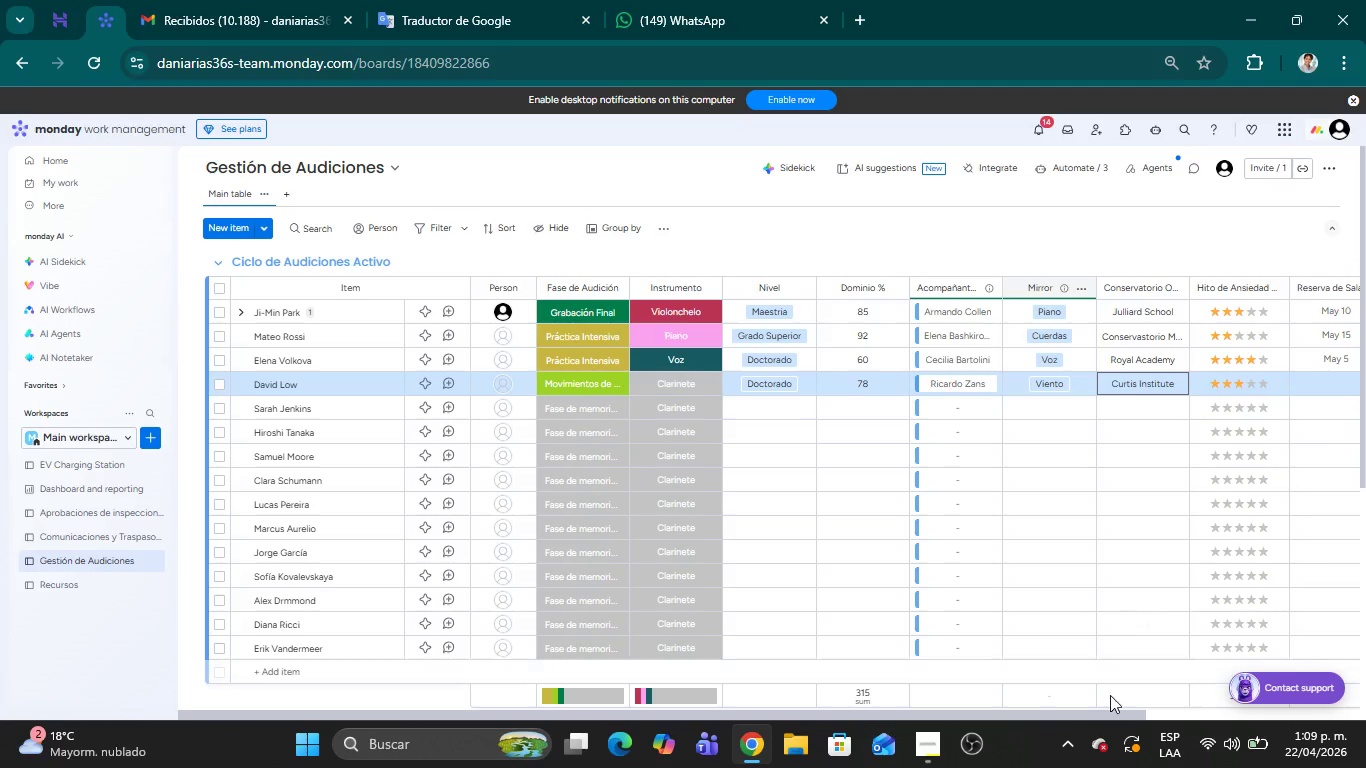 
left_click_drag(start_coordinate=[1097, 718], to_coordinate=[1259, 714])
 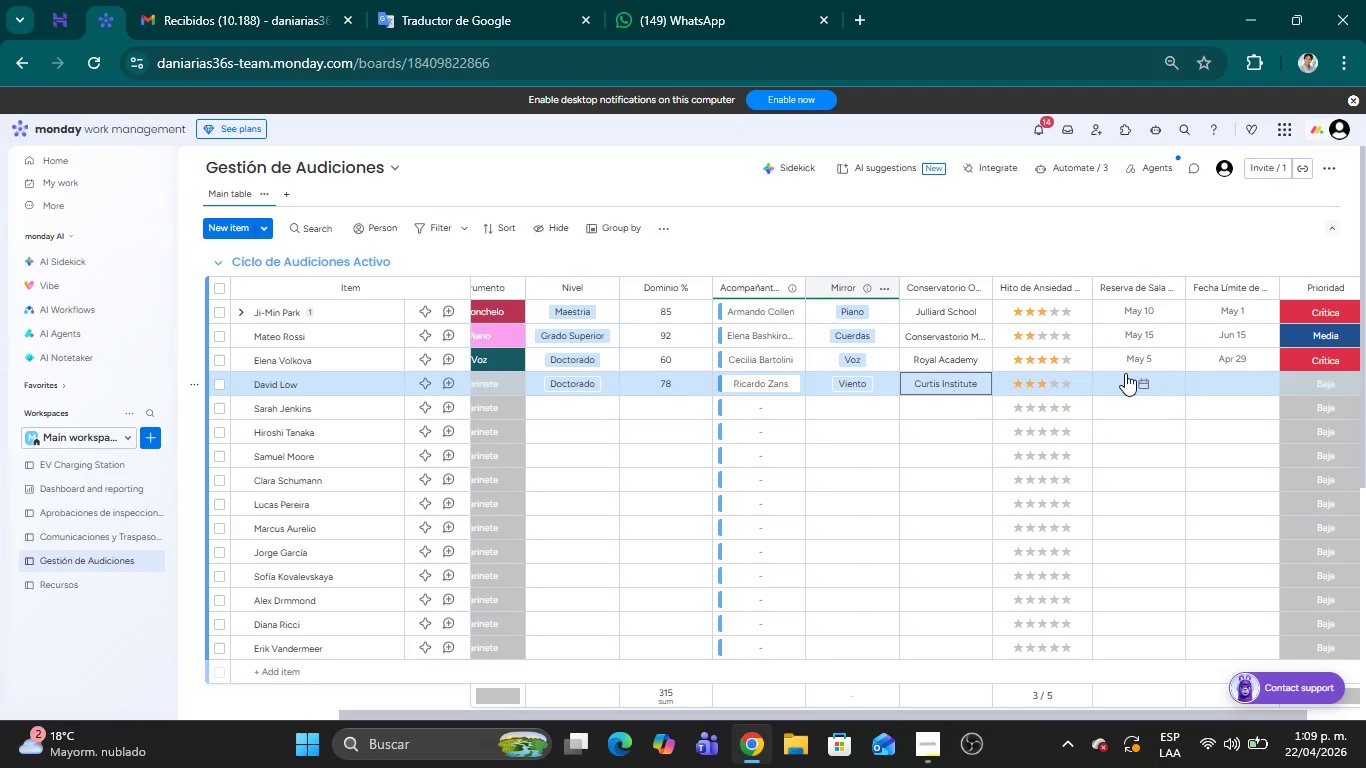 
wait(7.12)
 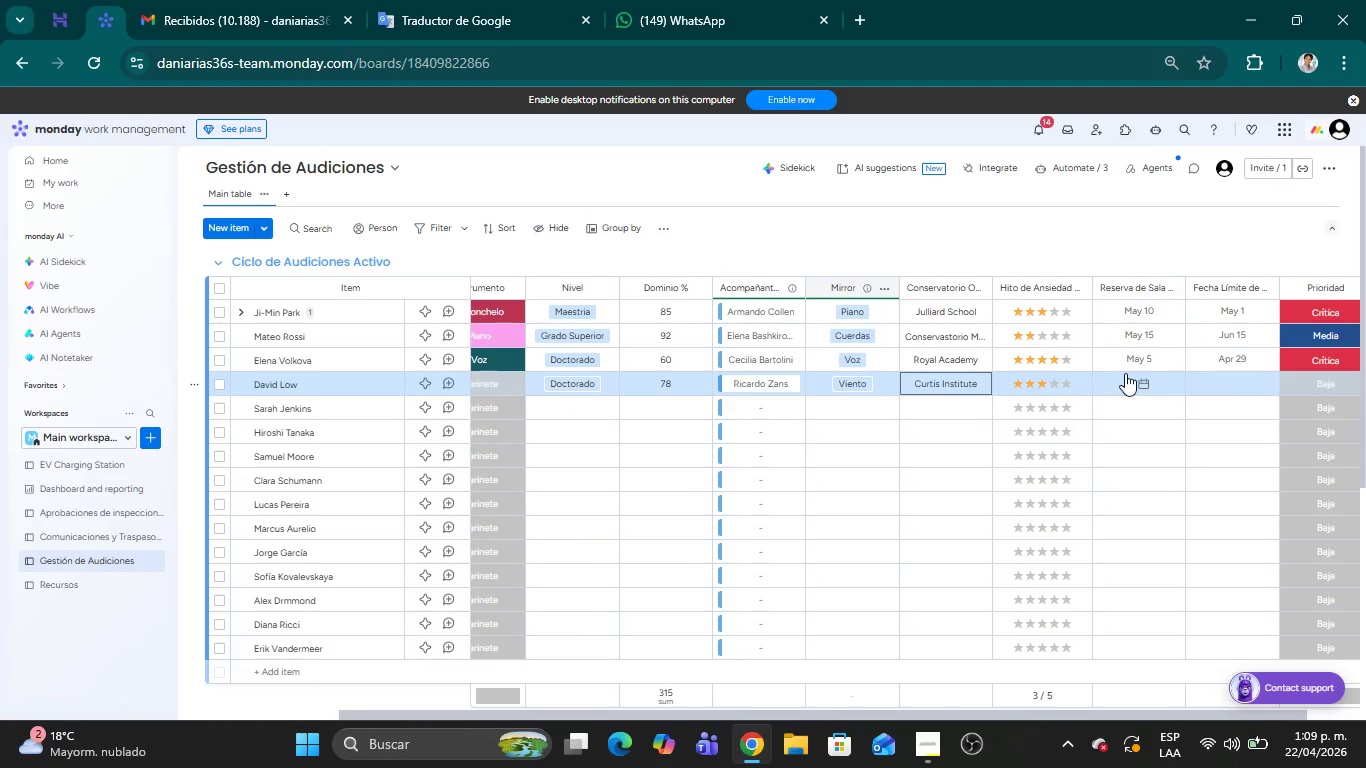 
left_click([1138, 386])
 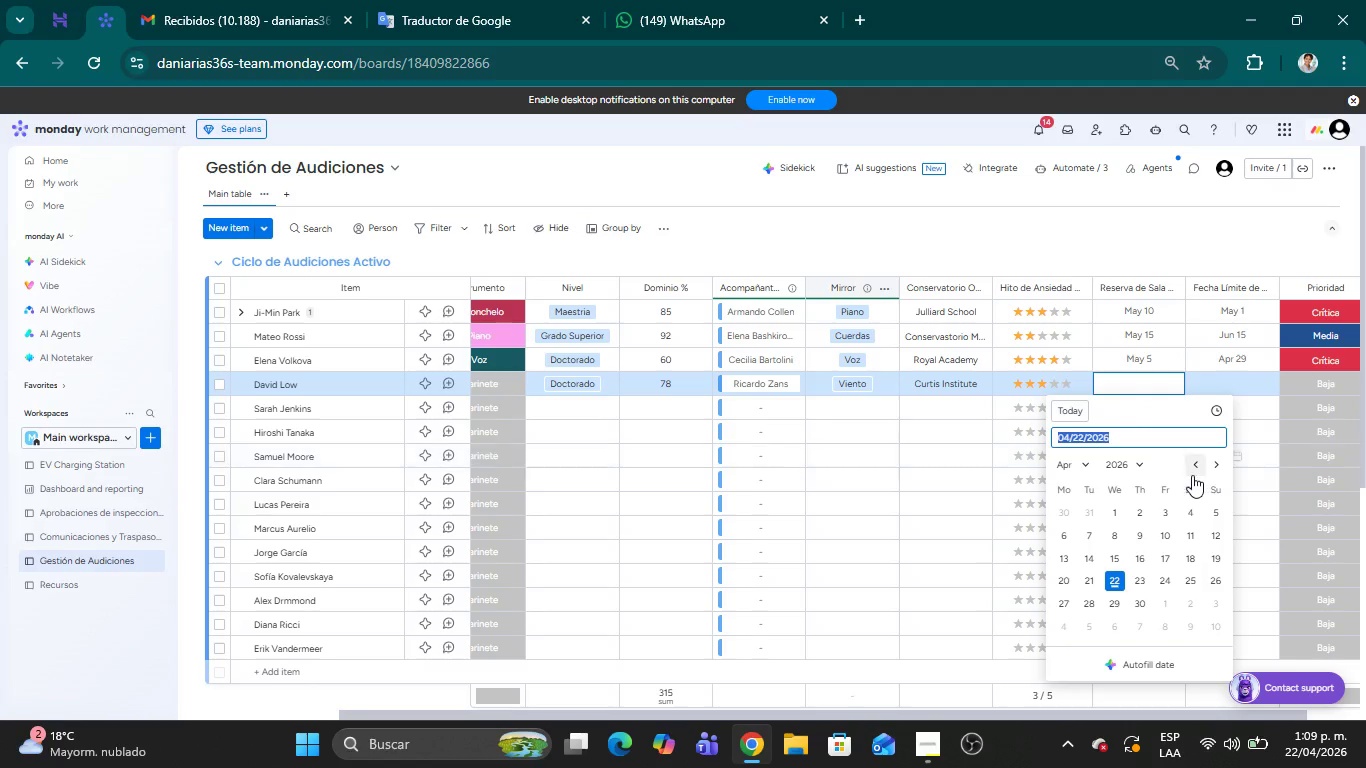 
left_click([1216, 466])
 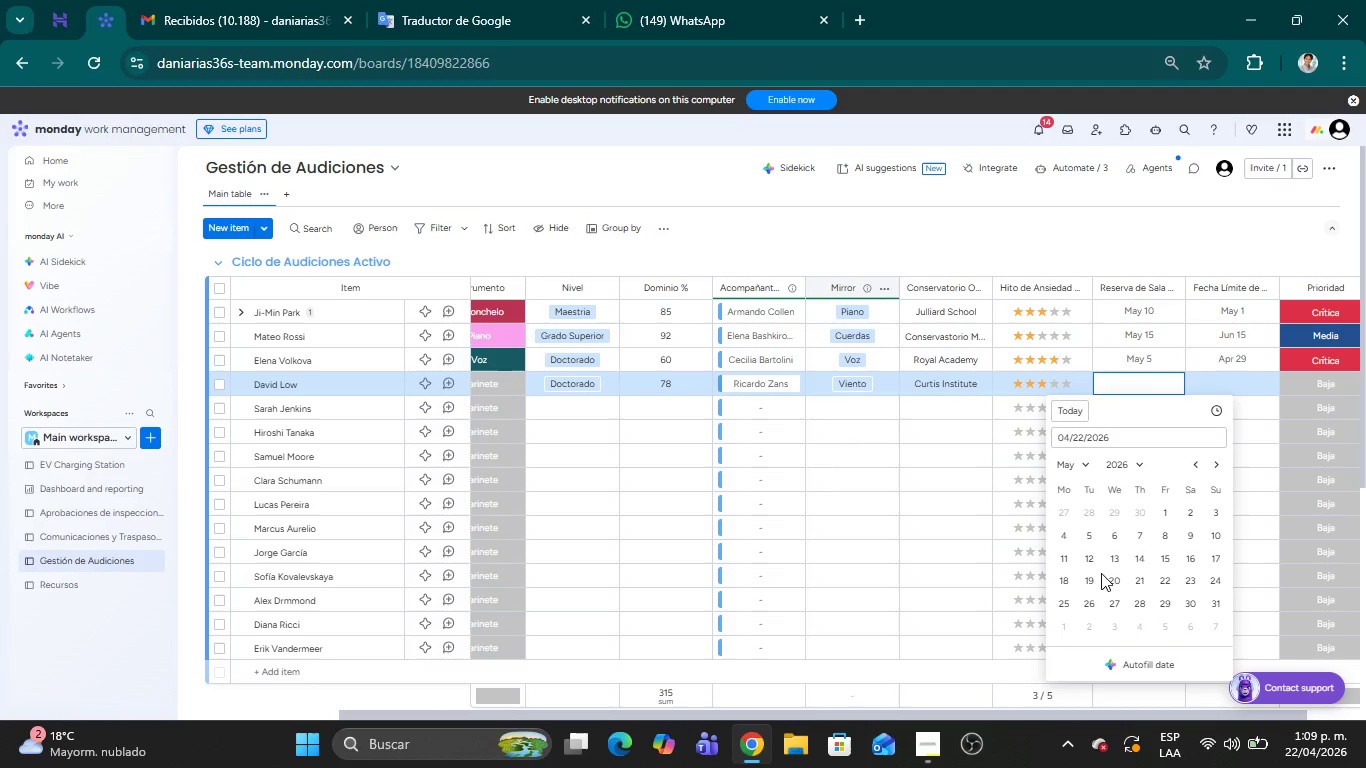 
left_click([1114, 579])
 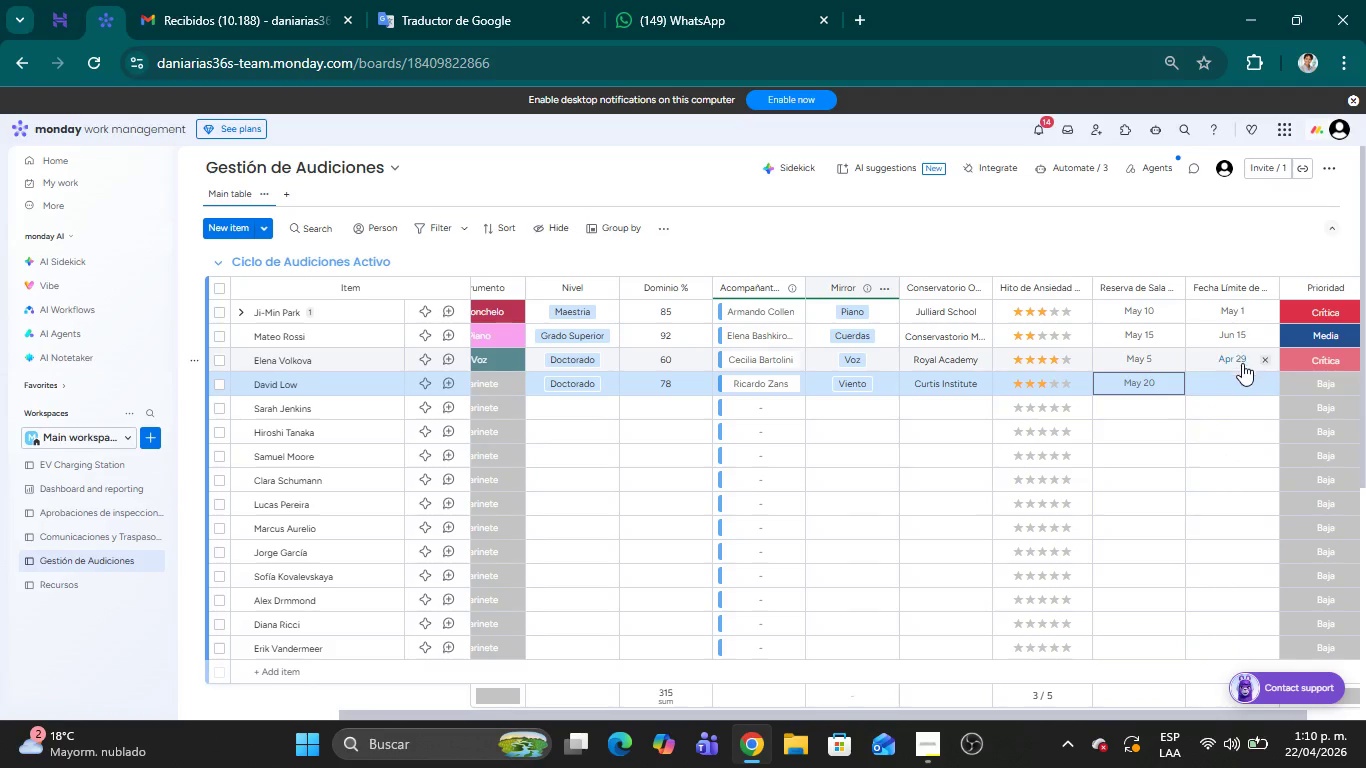 
left_click([1244, 384])
 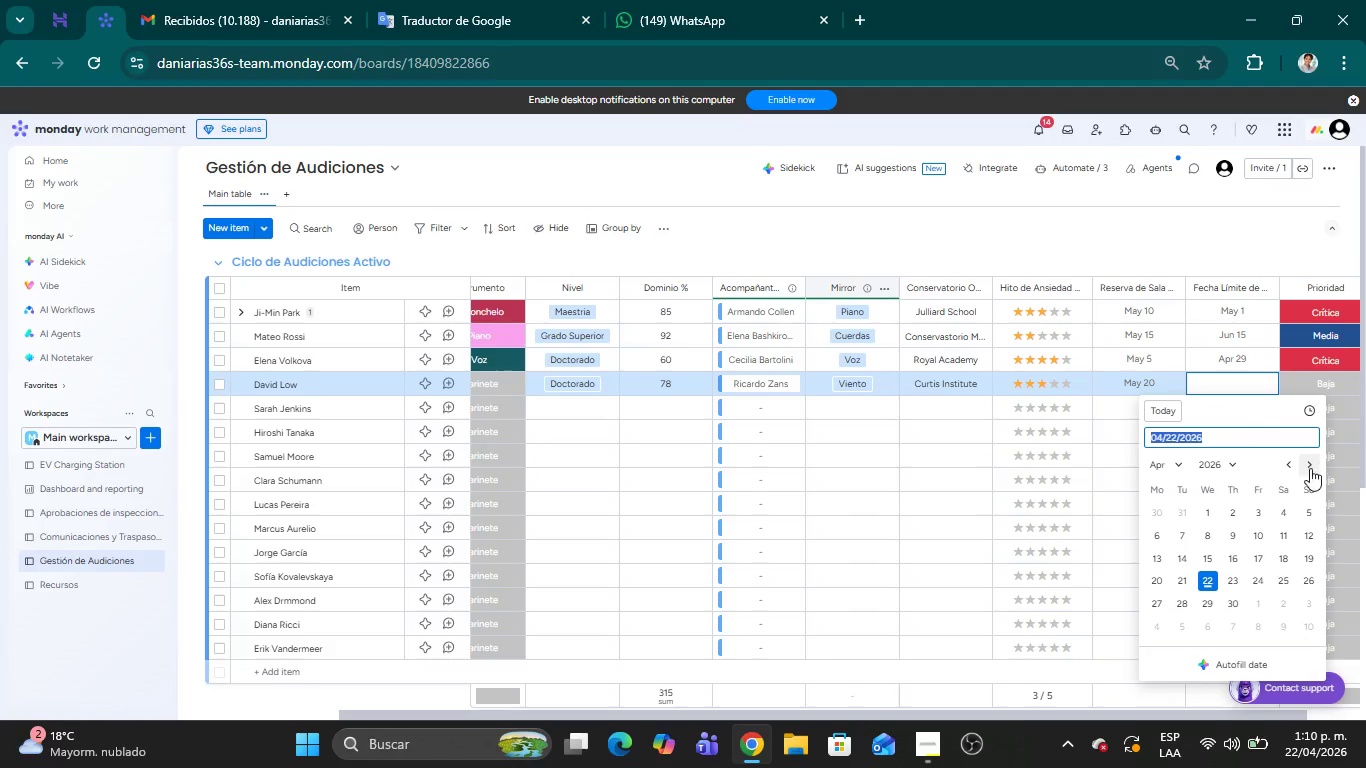 
double_click([1306, 470])
 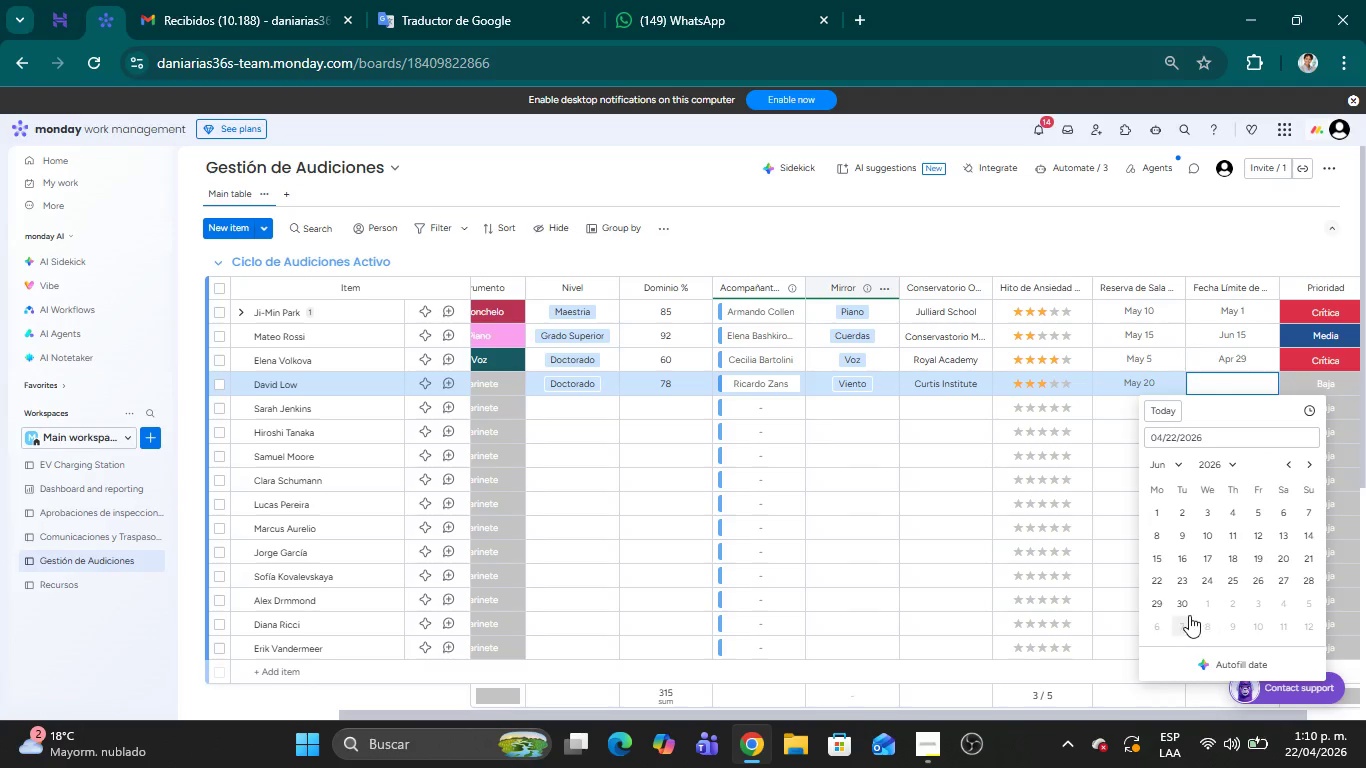 
left_click([1183, 600])
 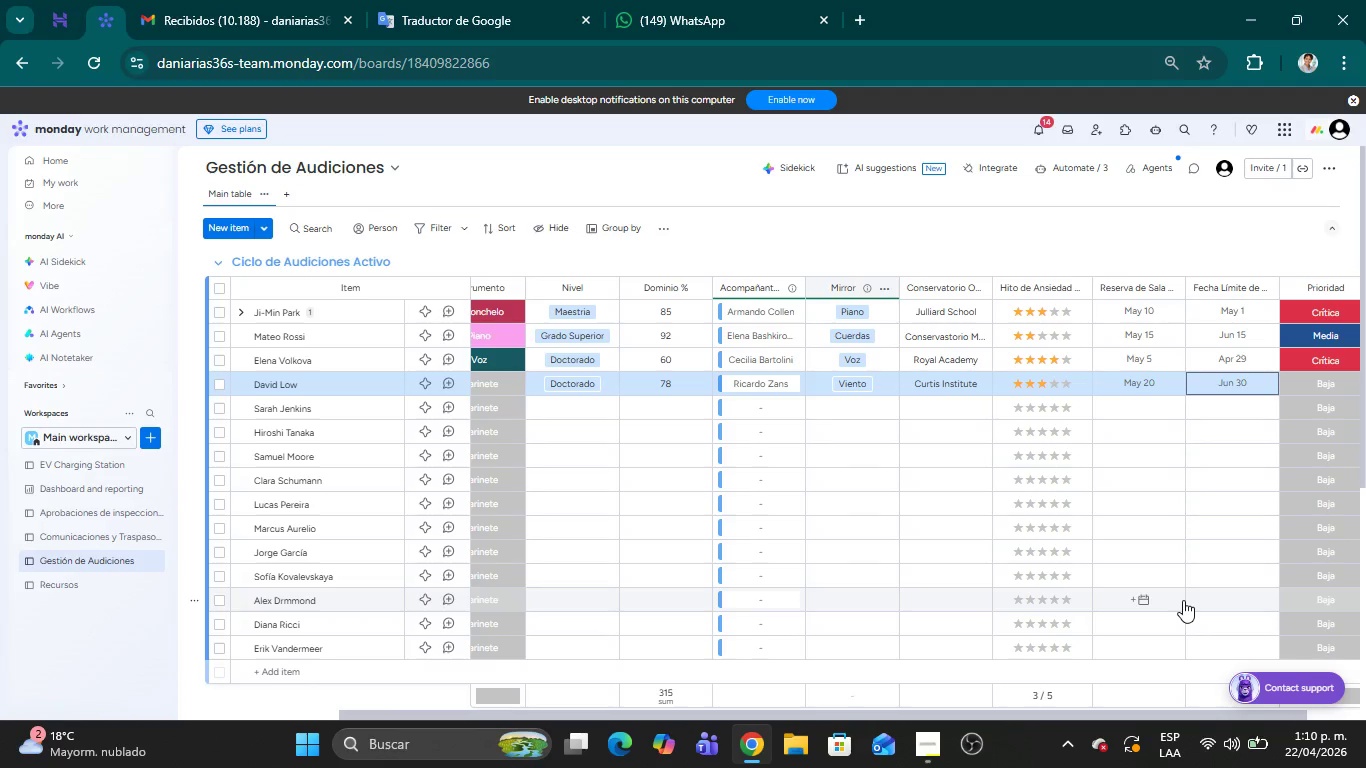 
wait(5.27)
 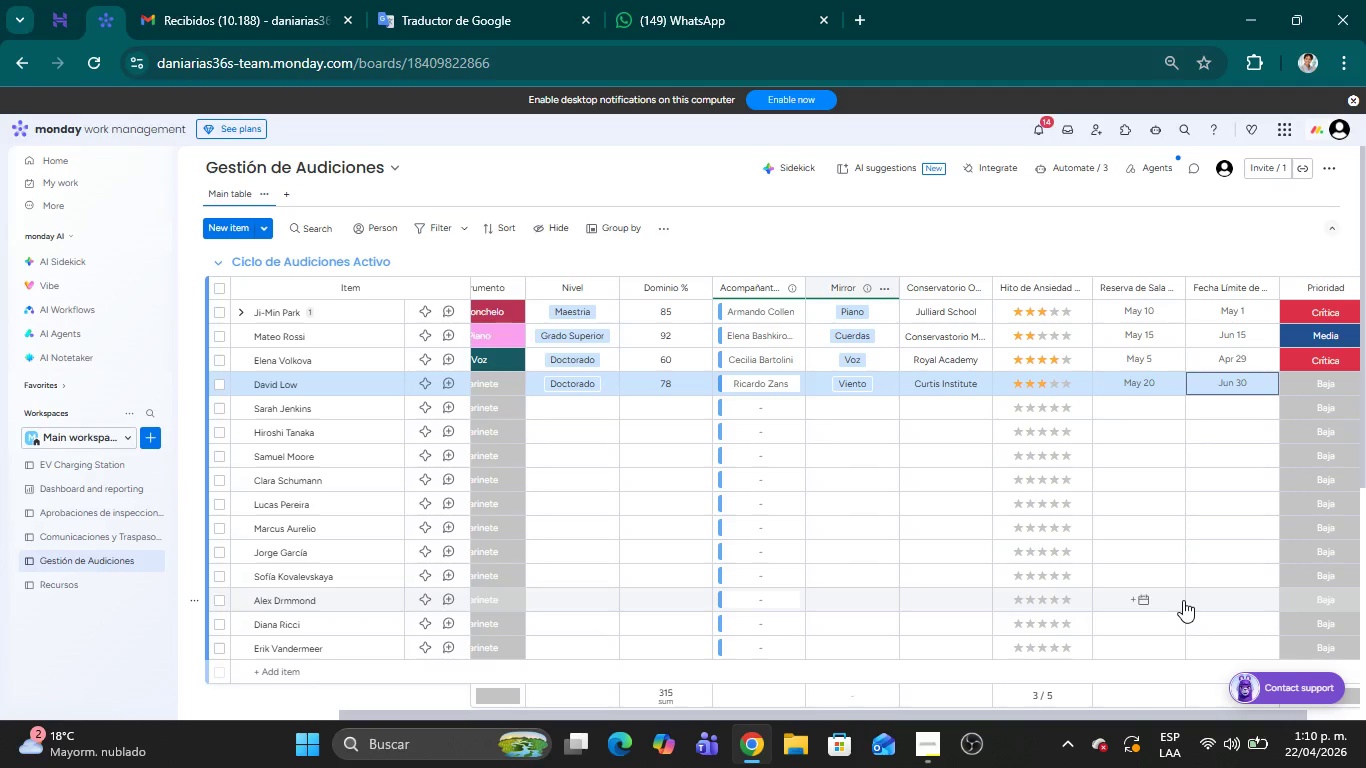 
left_click([1331, 386])
 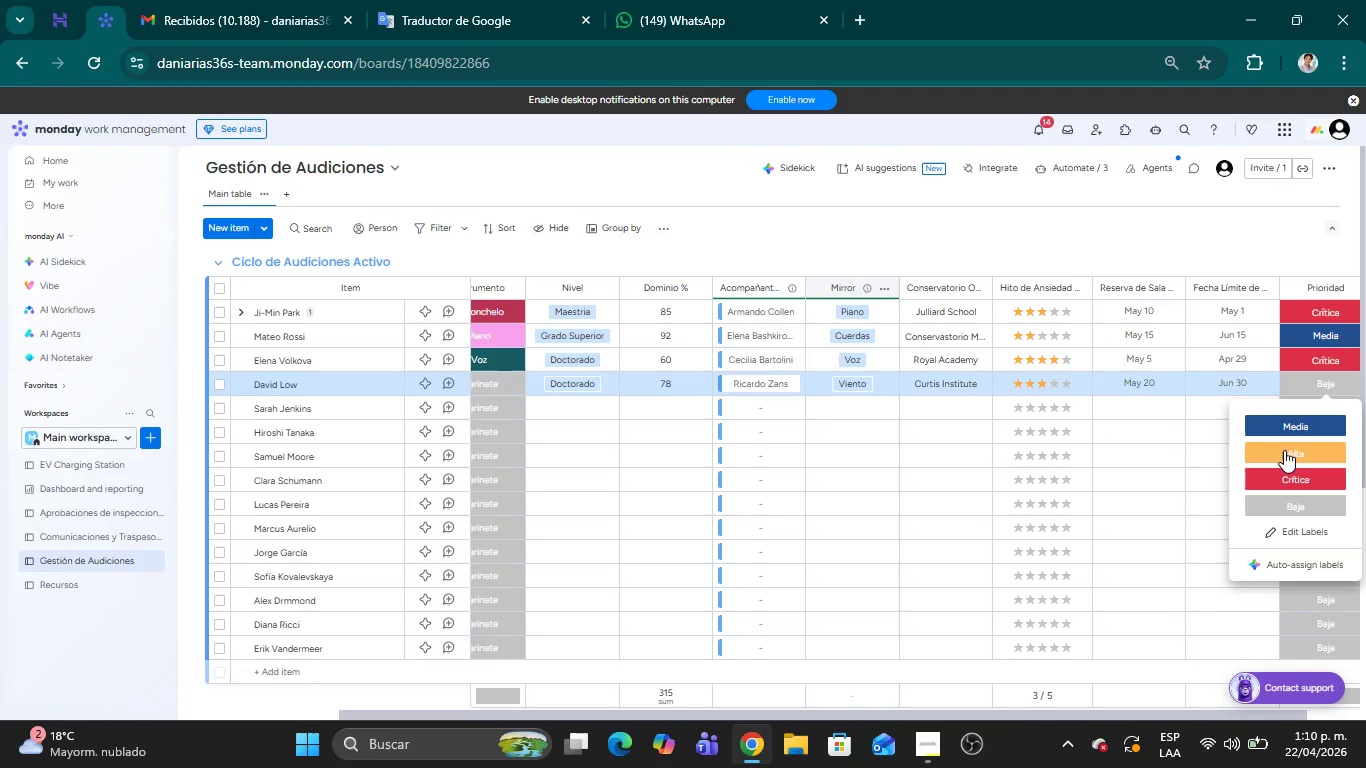 
left_click([1284, 451])
 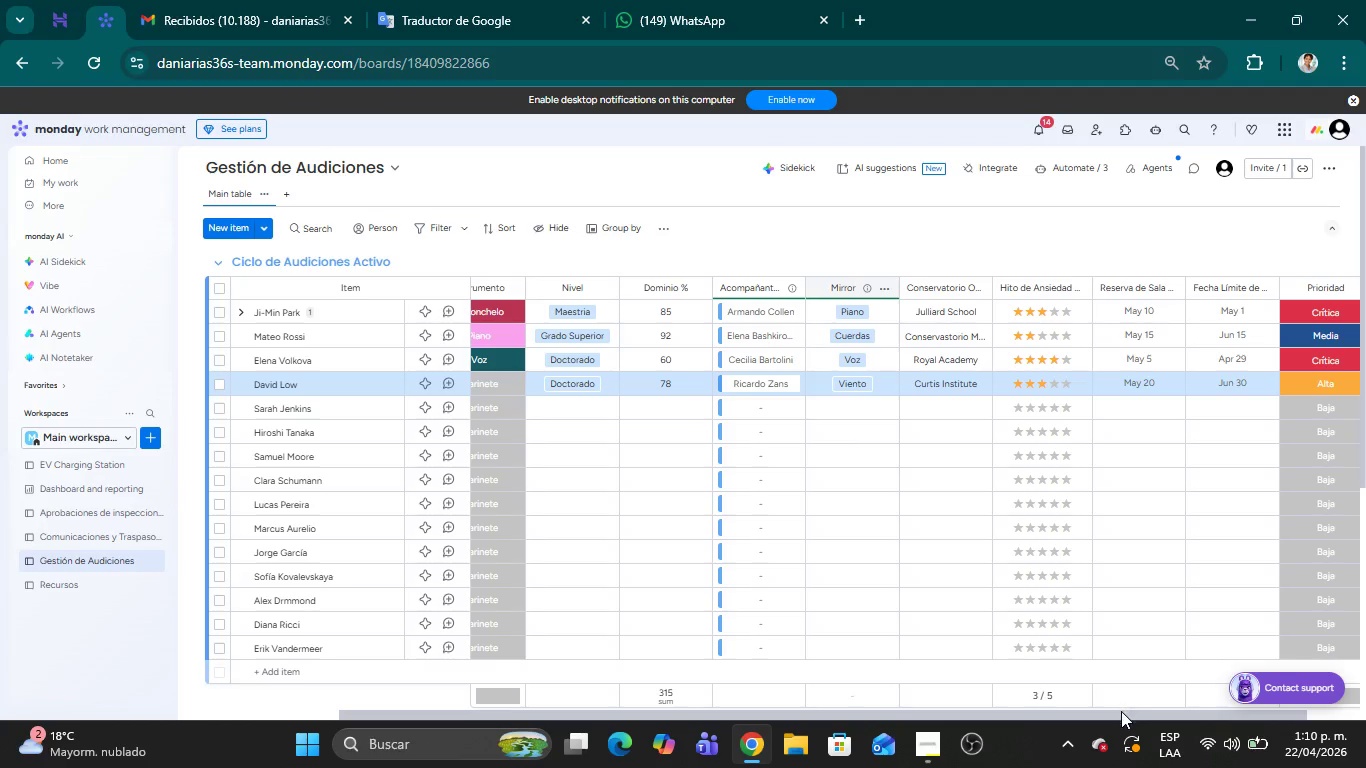 
left_click_drag(start_coordinate=[1123, 717], to_coordinate=[677, 668])
 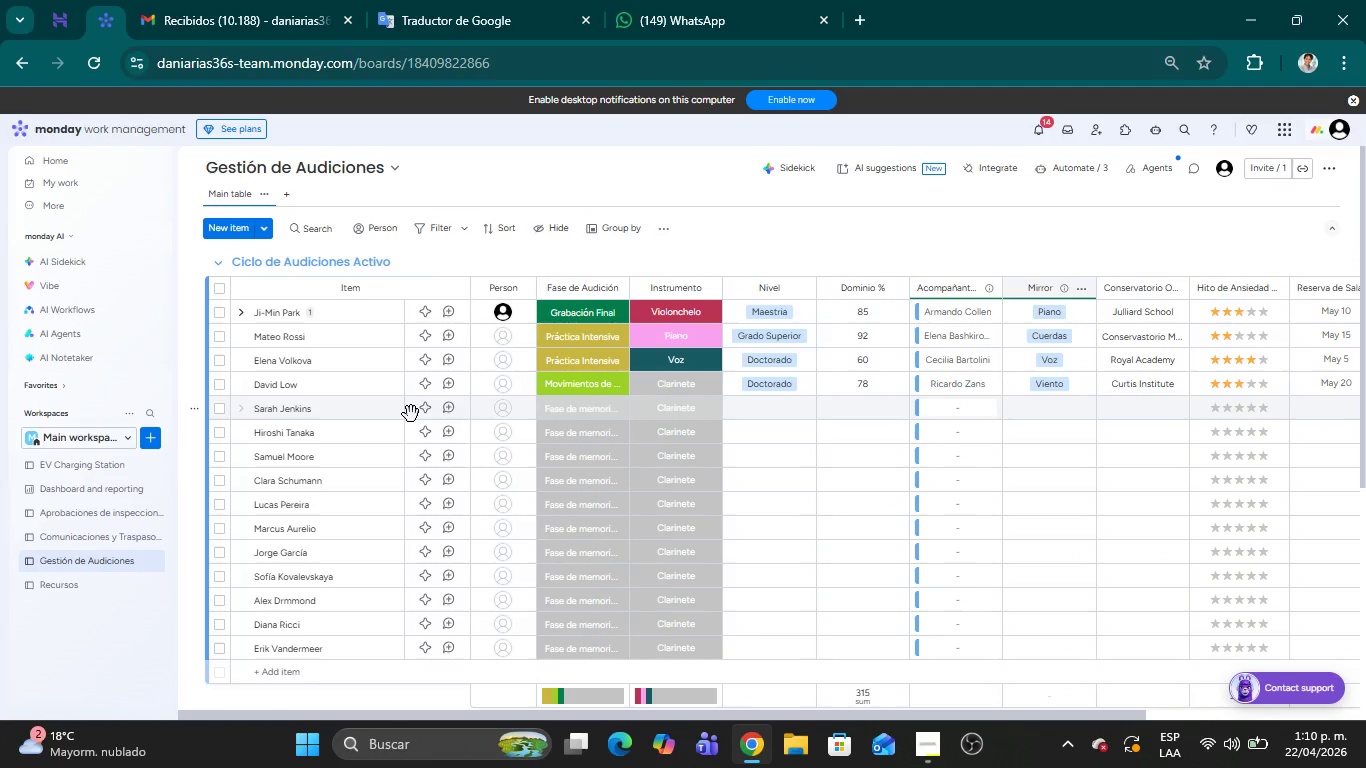 
wait(6.91)
 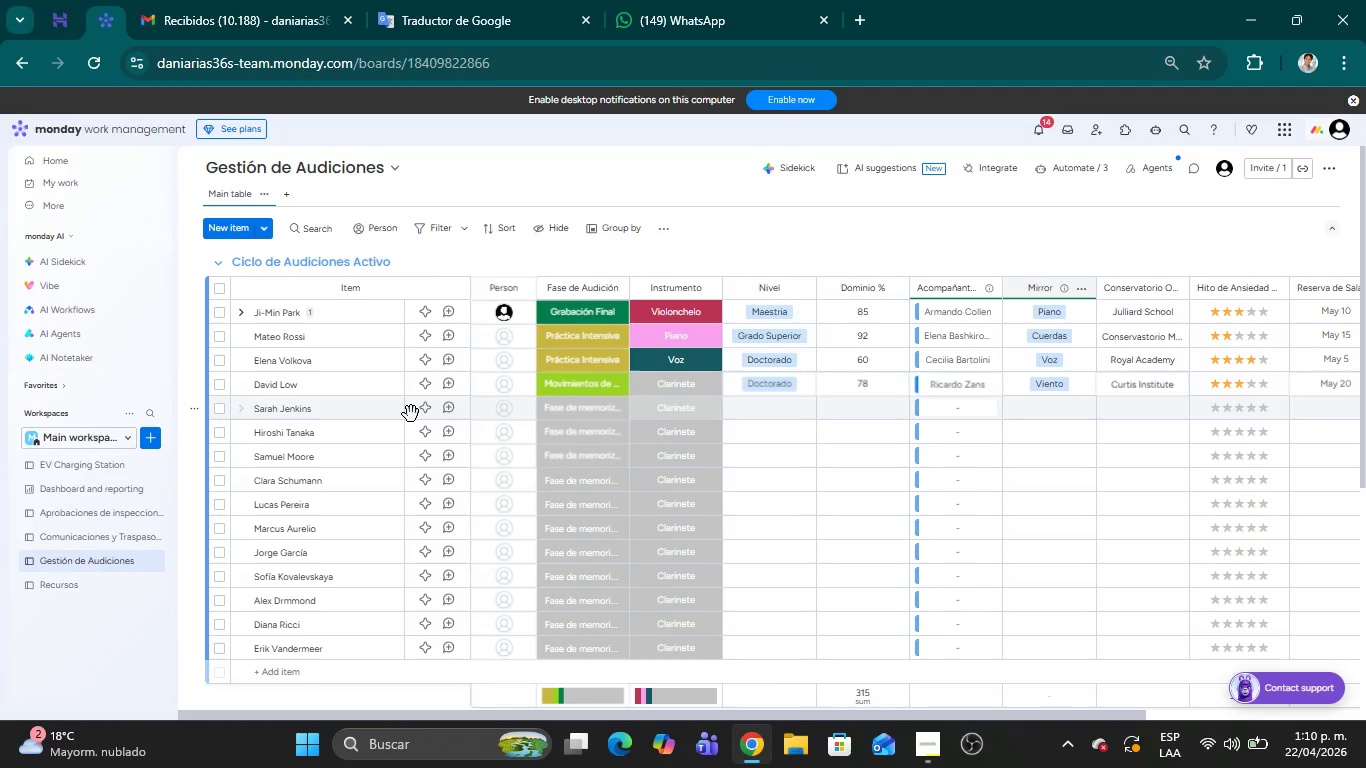 
left_click([666, 408])
 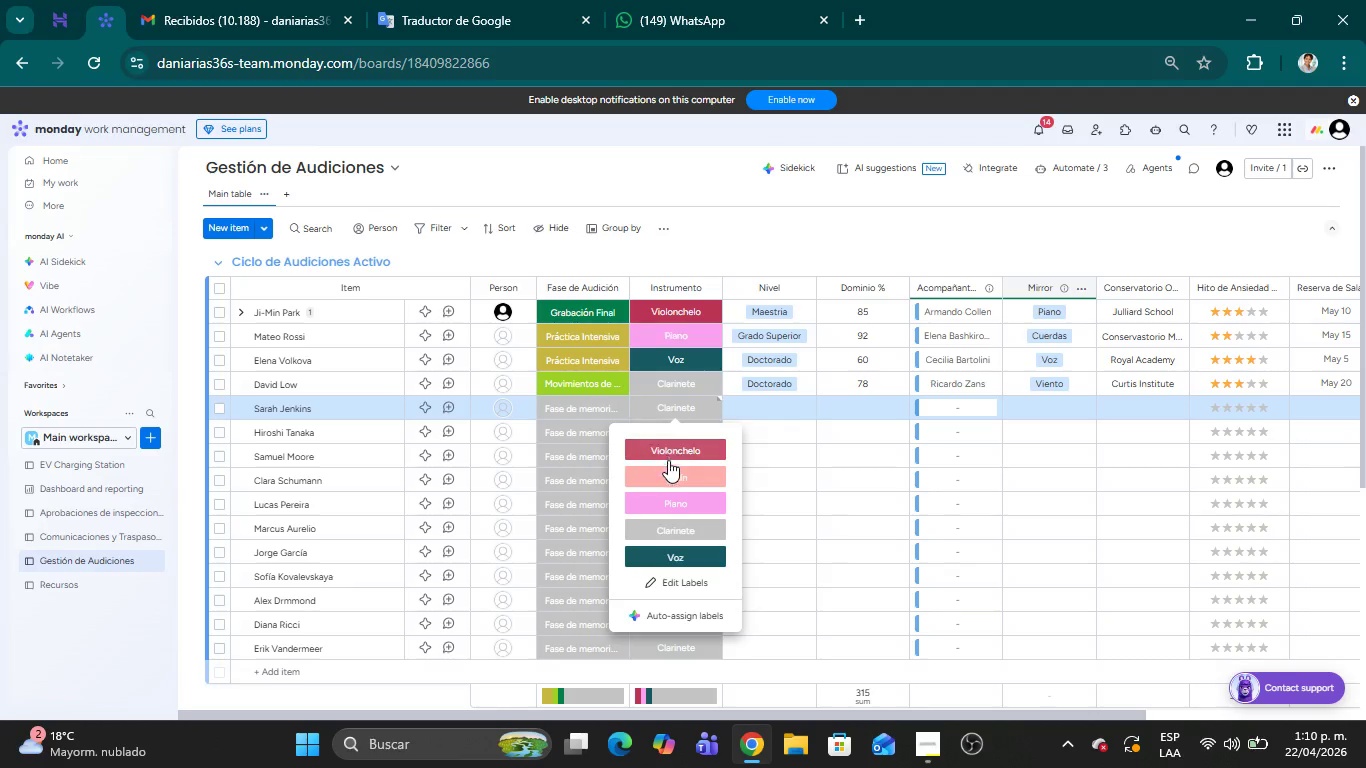 
left_click([672, 474])
 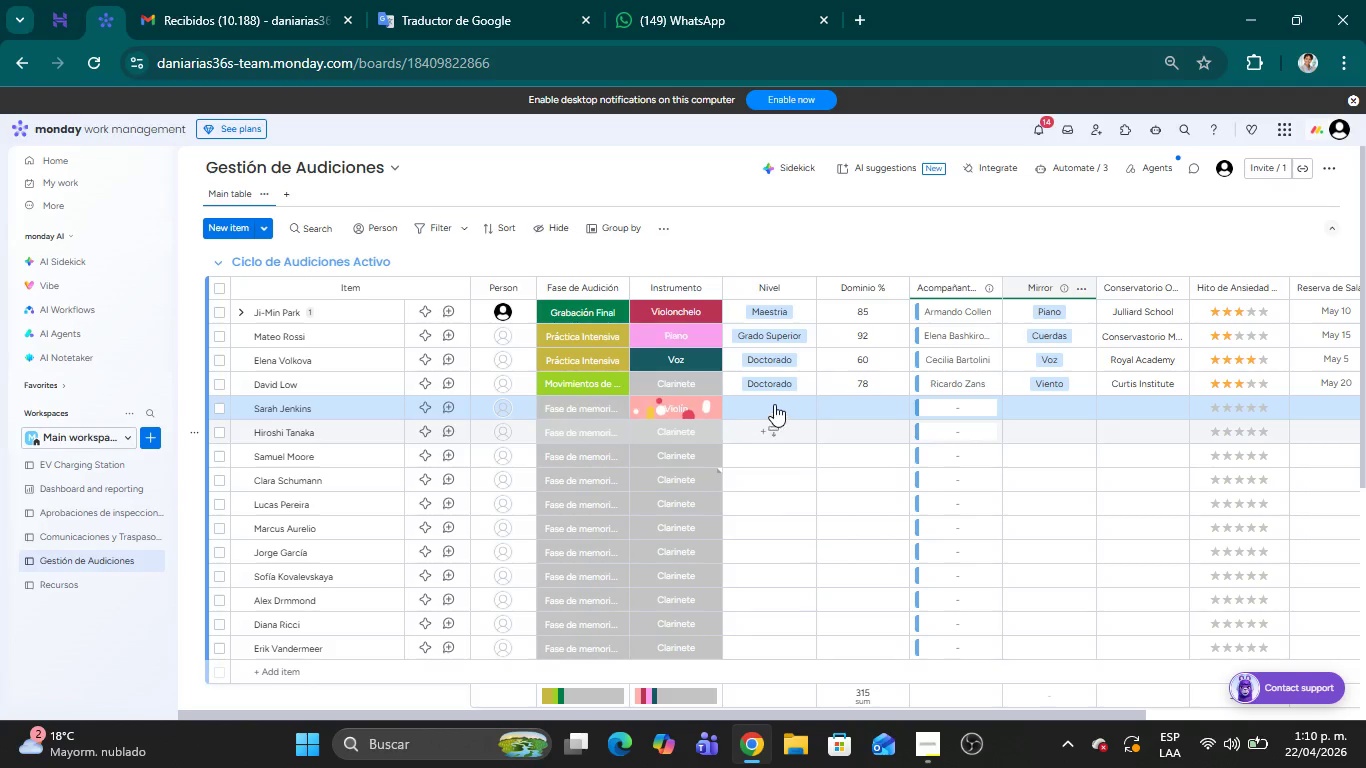 
left_click([776, 404])
 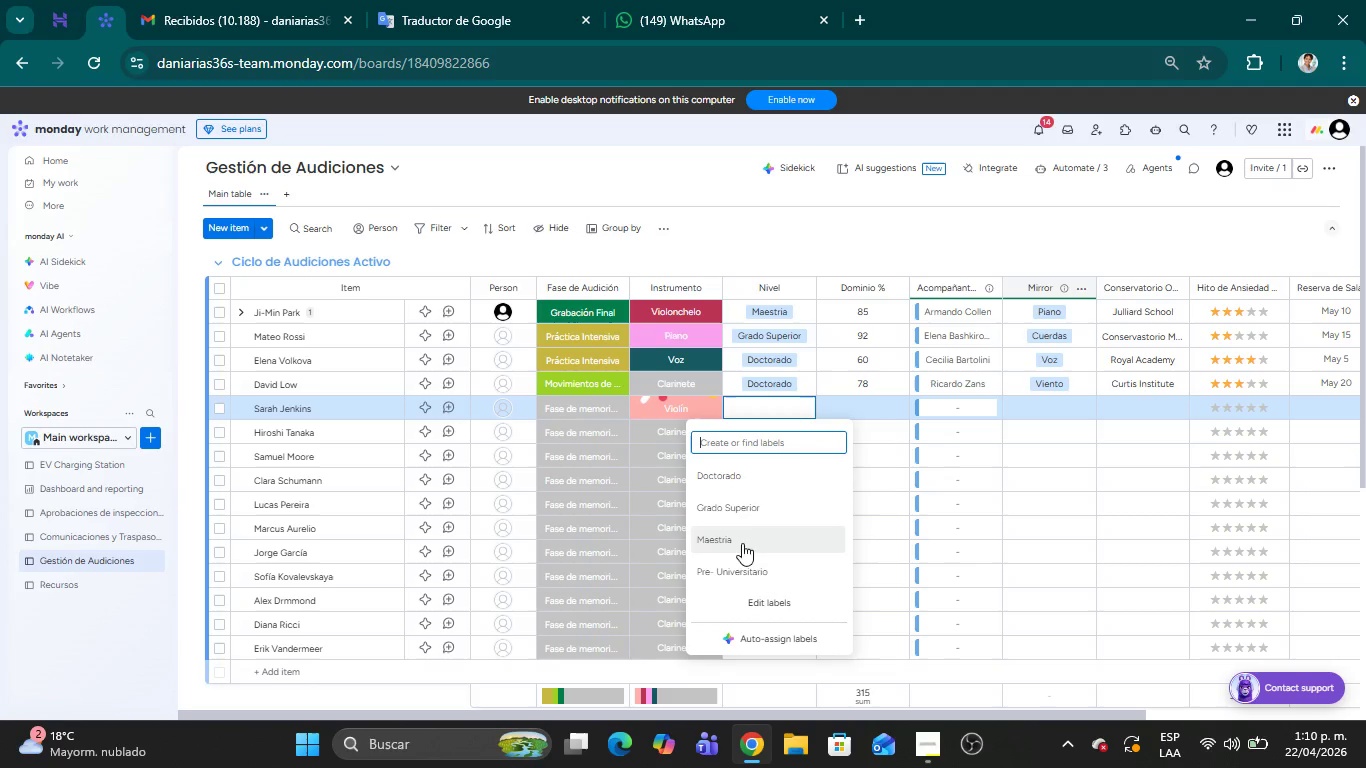 
left_click([745, 574])
 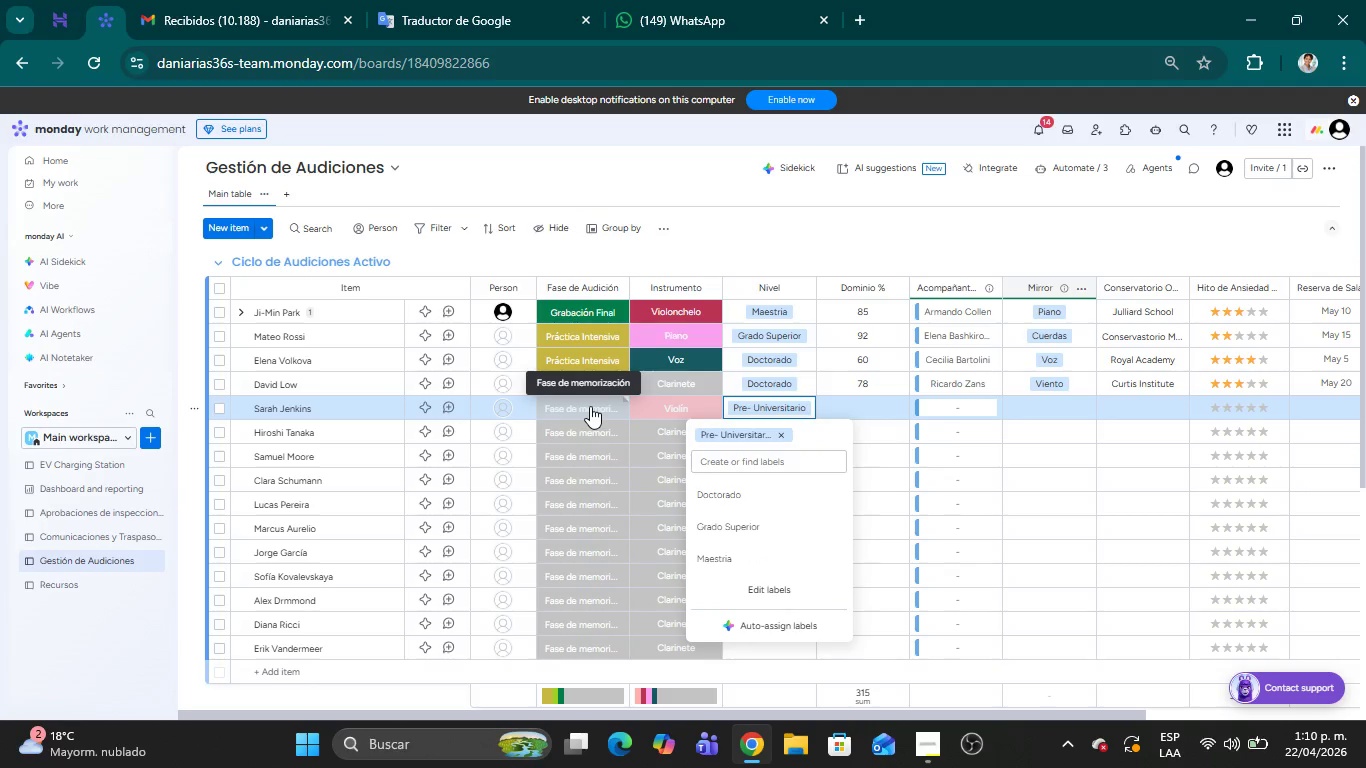 
wait(7.44)
 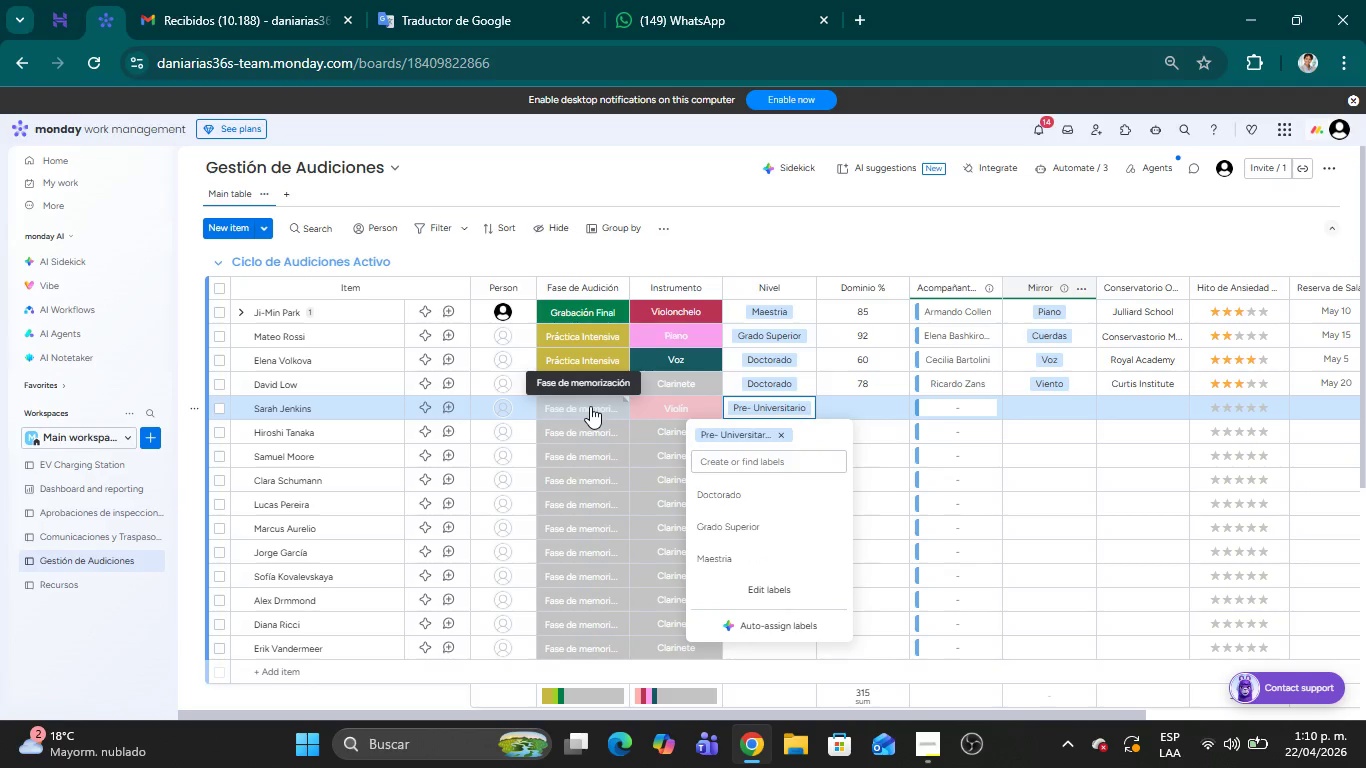 
left_click([590, 406])
 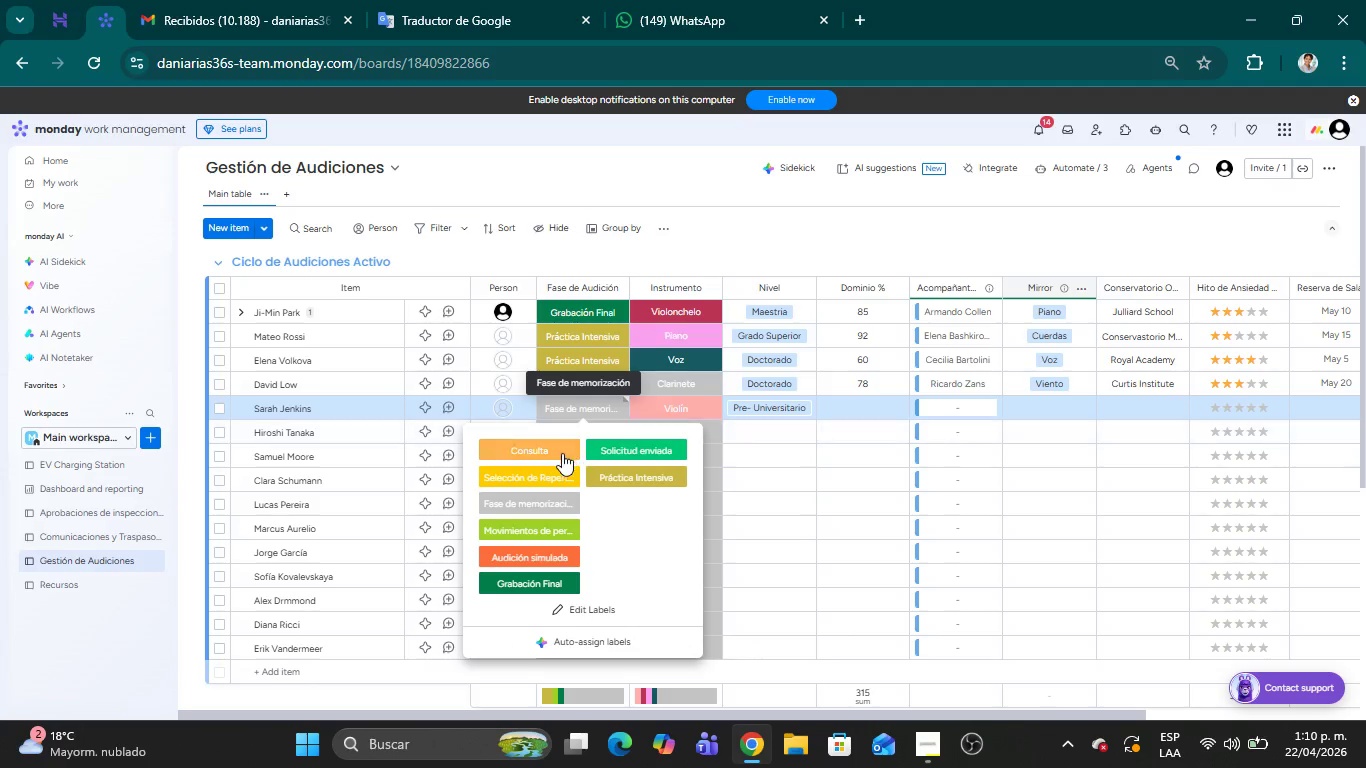 
left_click([546, 479])
 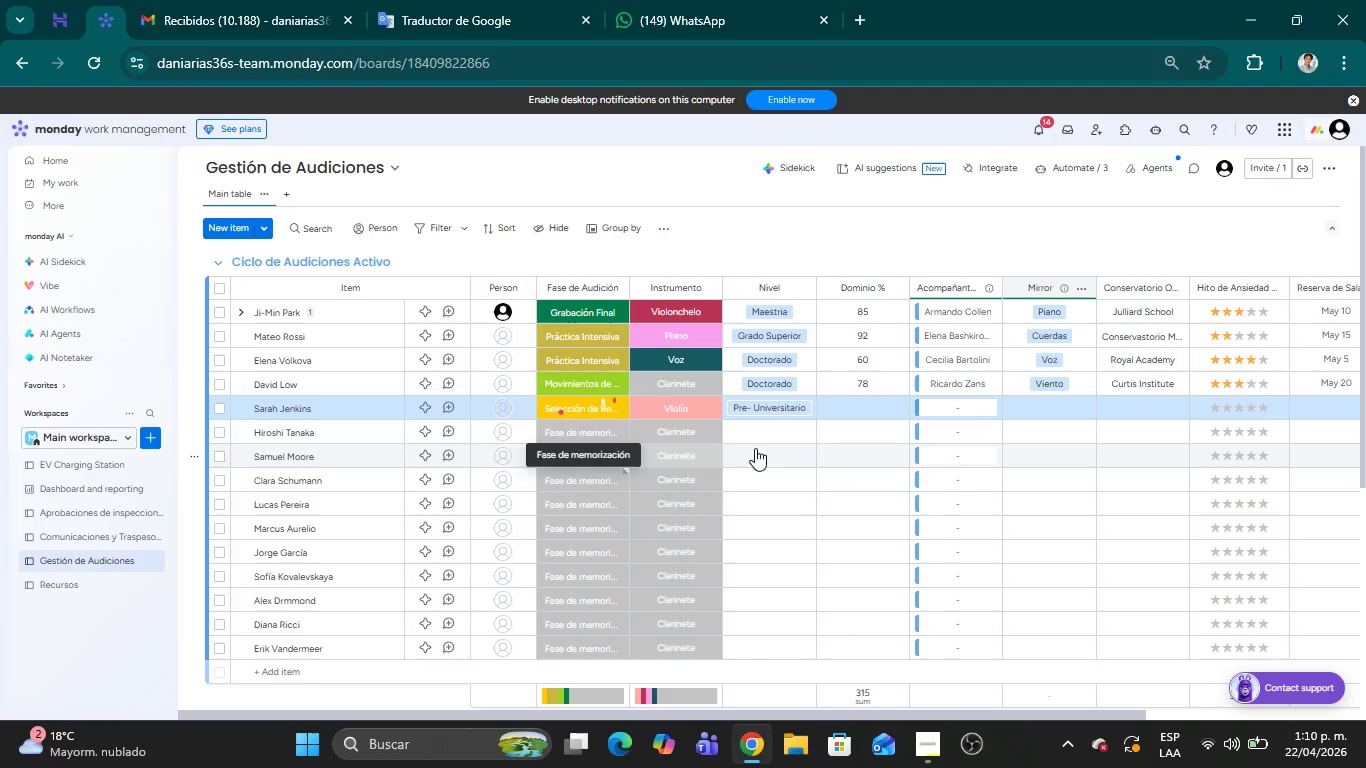 
left_click([1123, 406])
 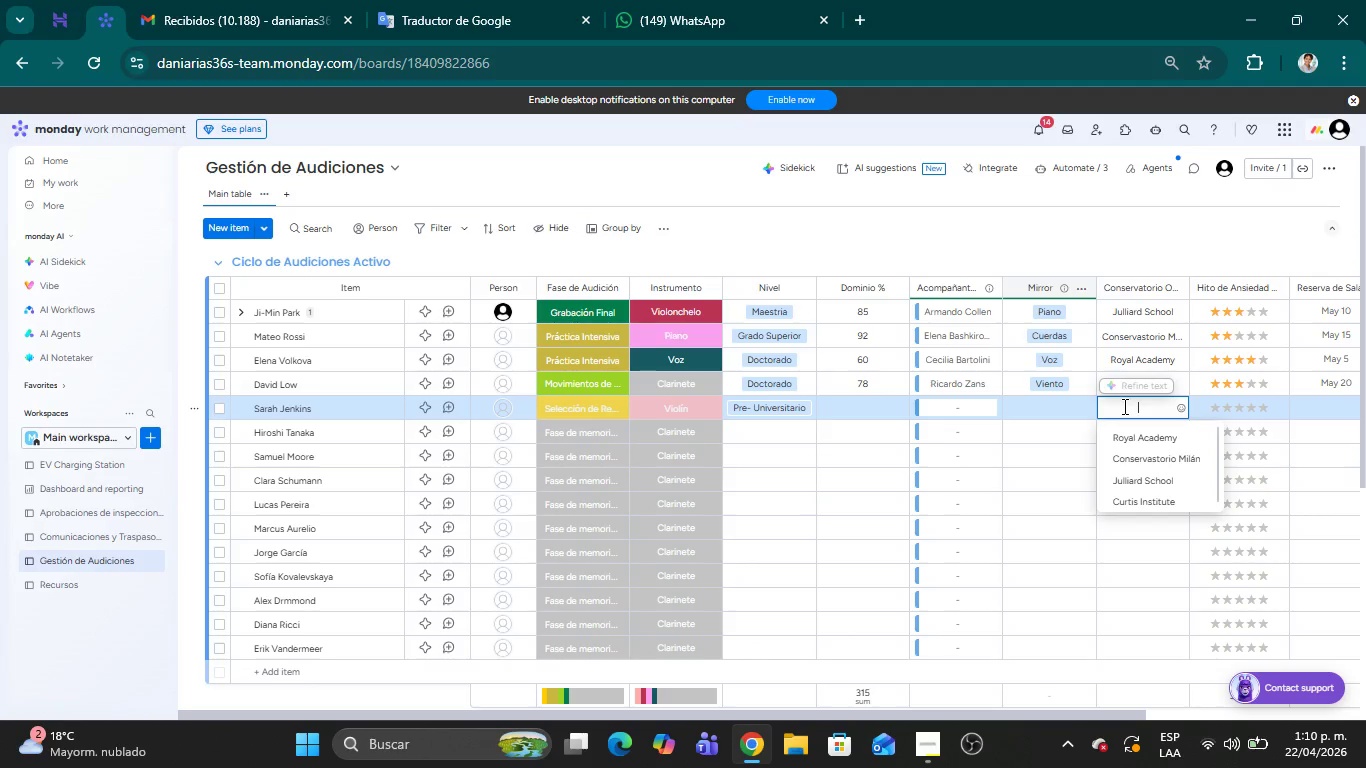 
type(Berkle)
 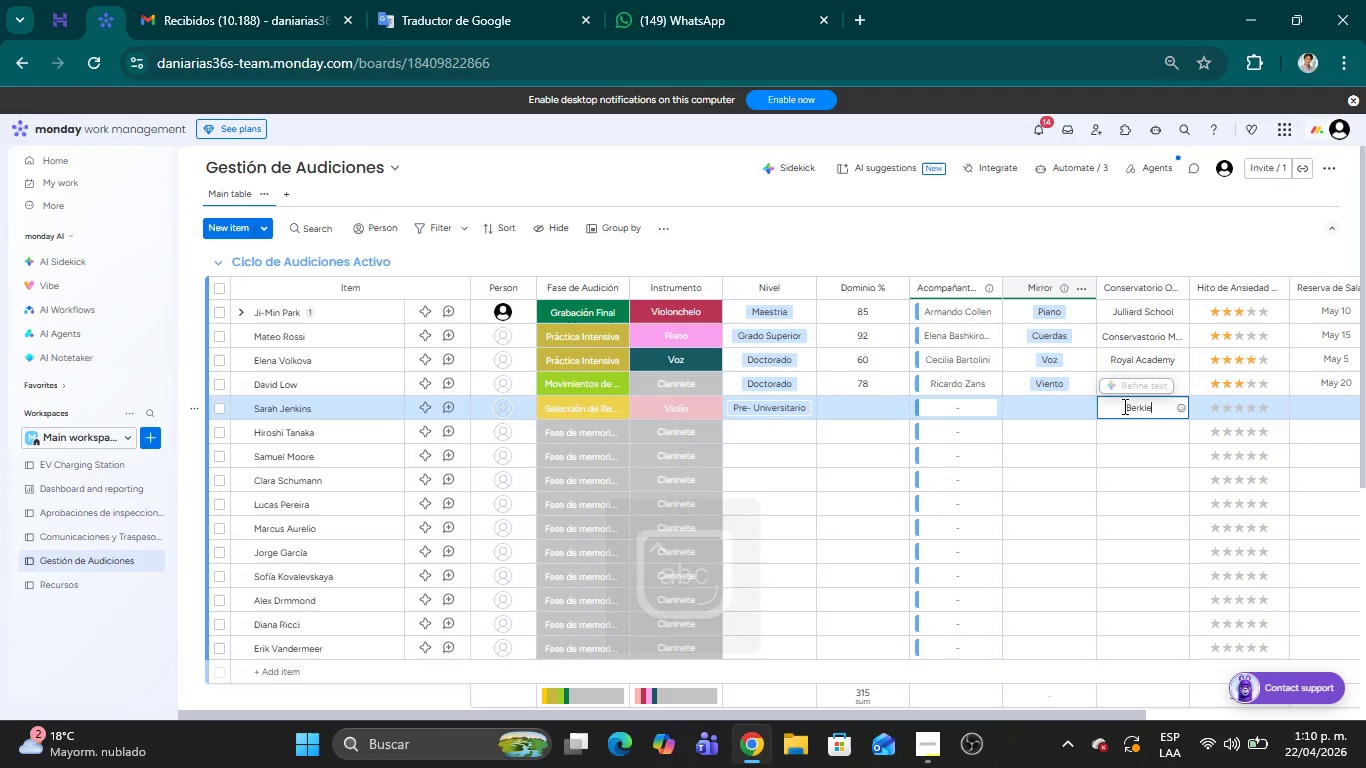 
type( College)
 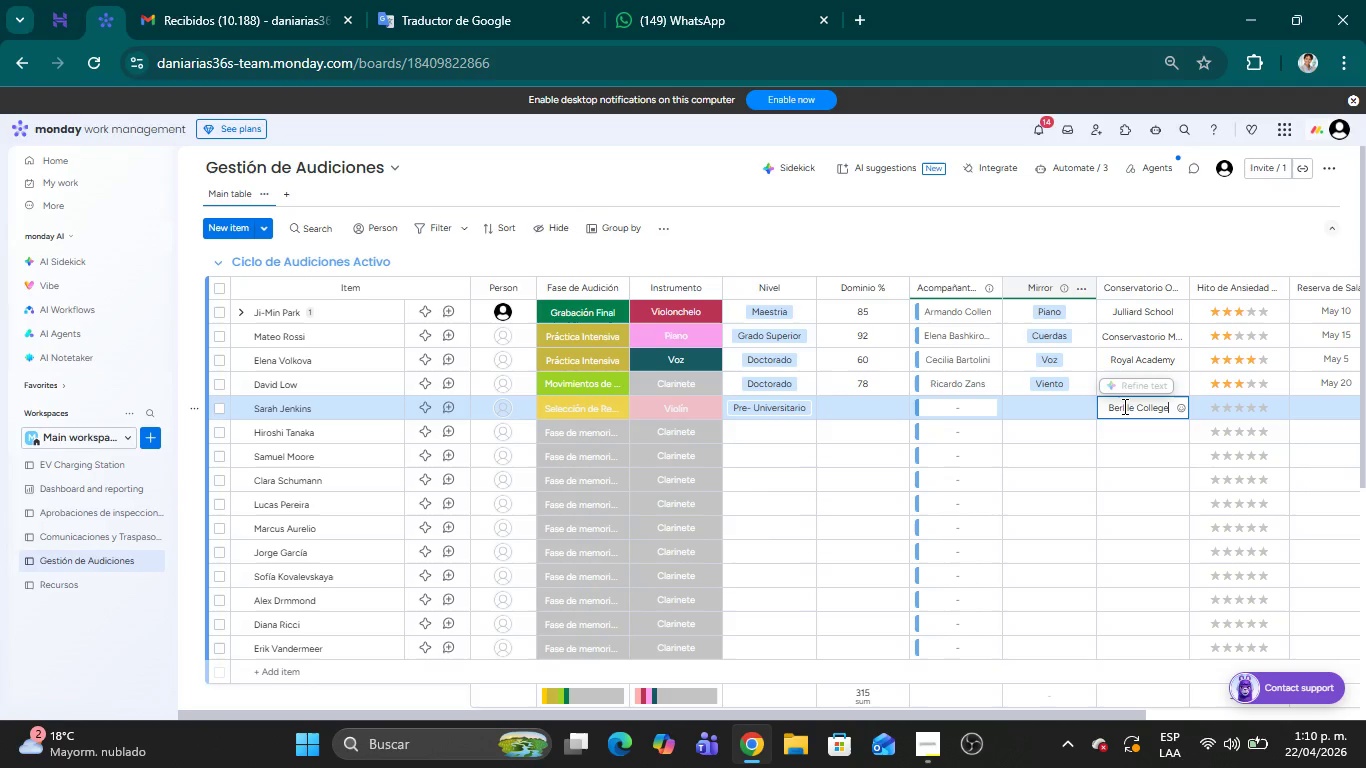 
left_click([867, 402])
 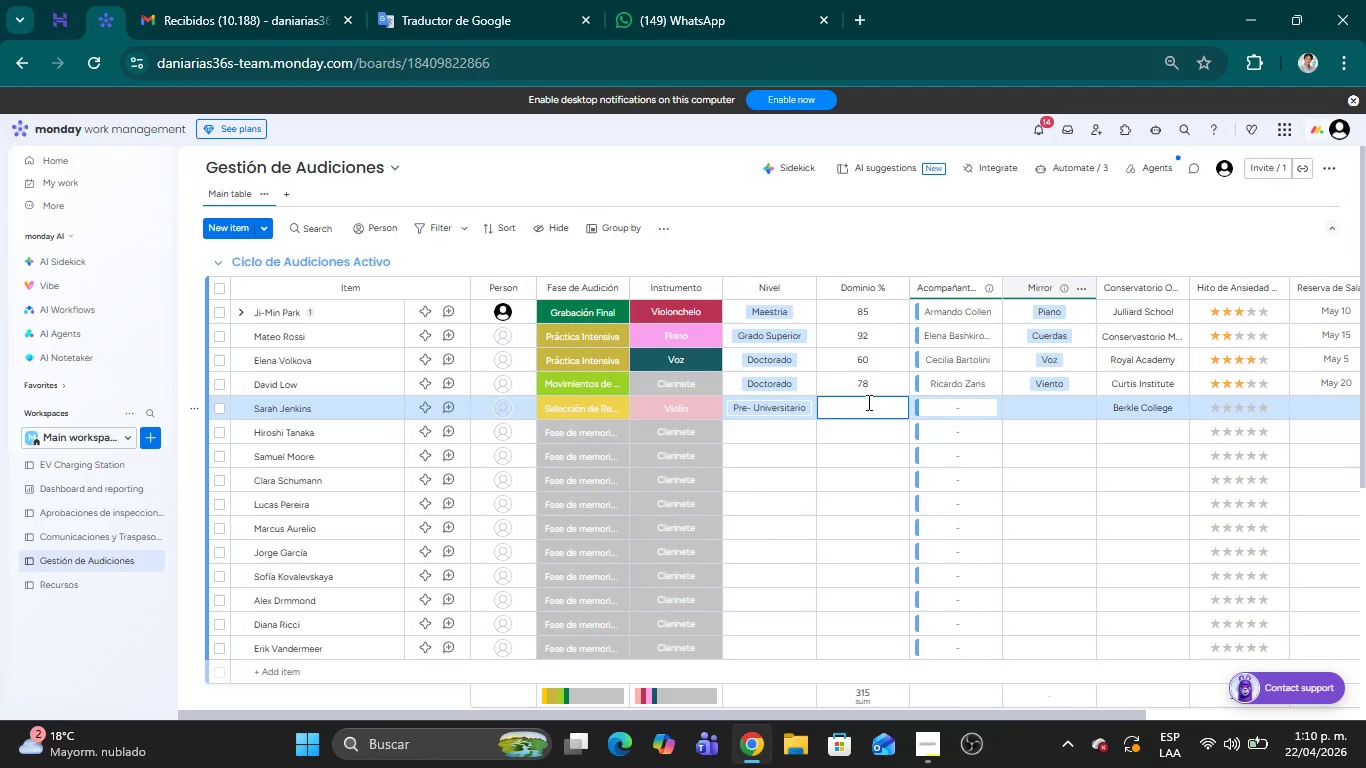 
type(45)
 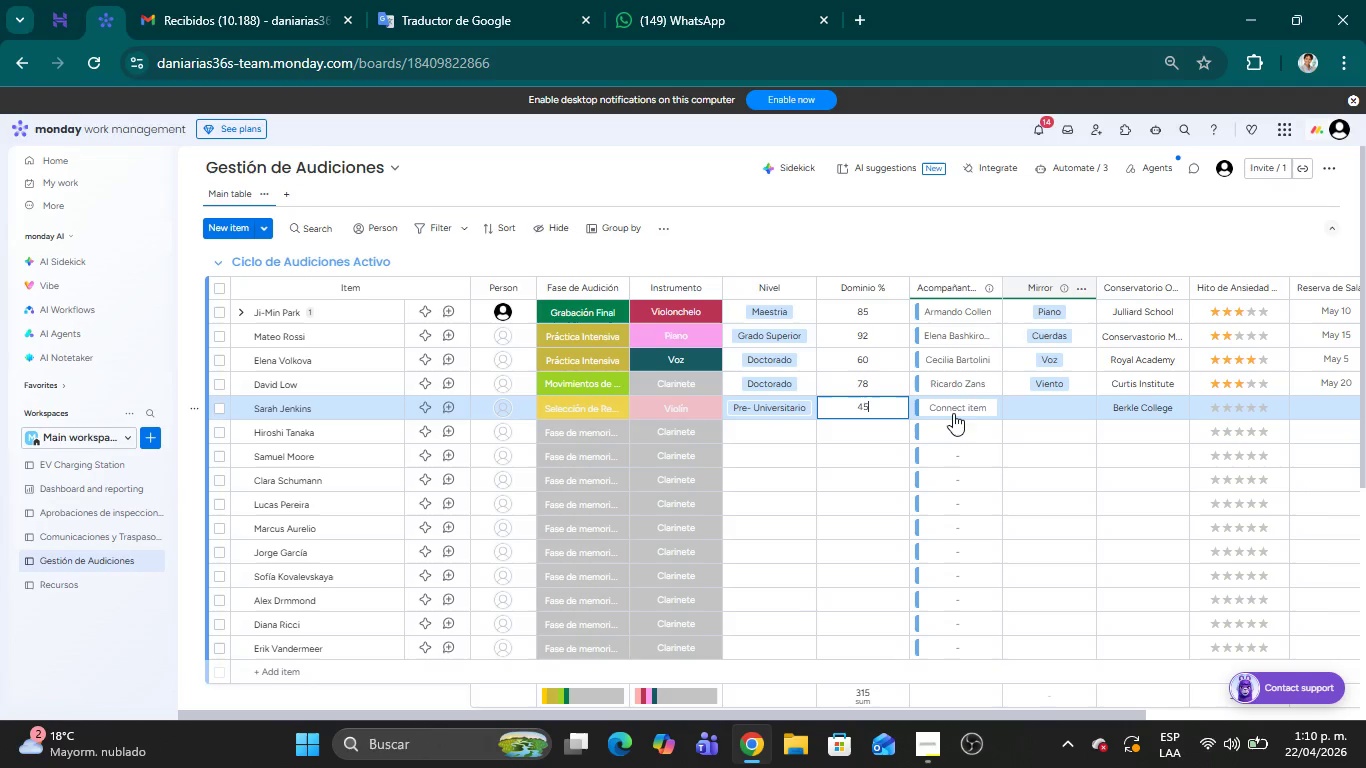 
left_click([953, 412])
 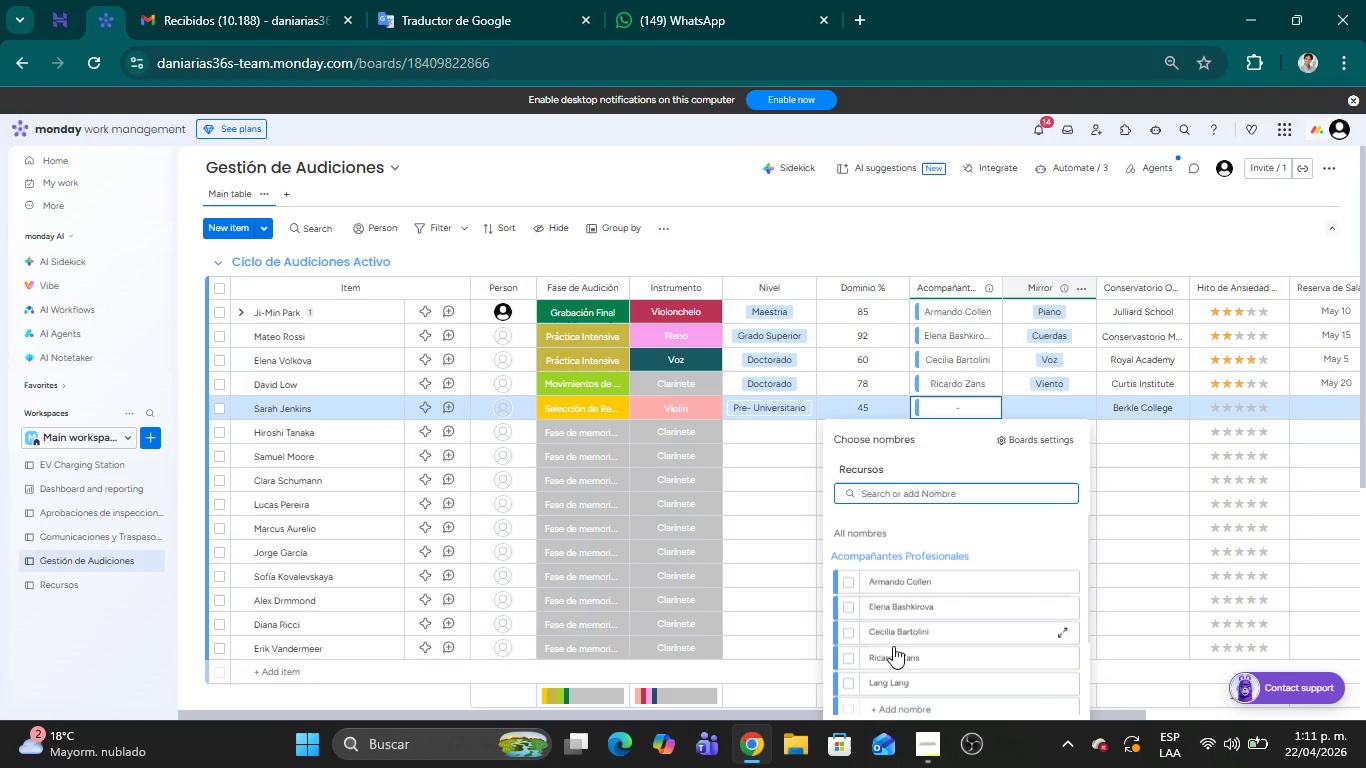 
wait(7.27)
 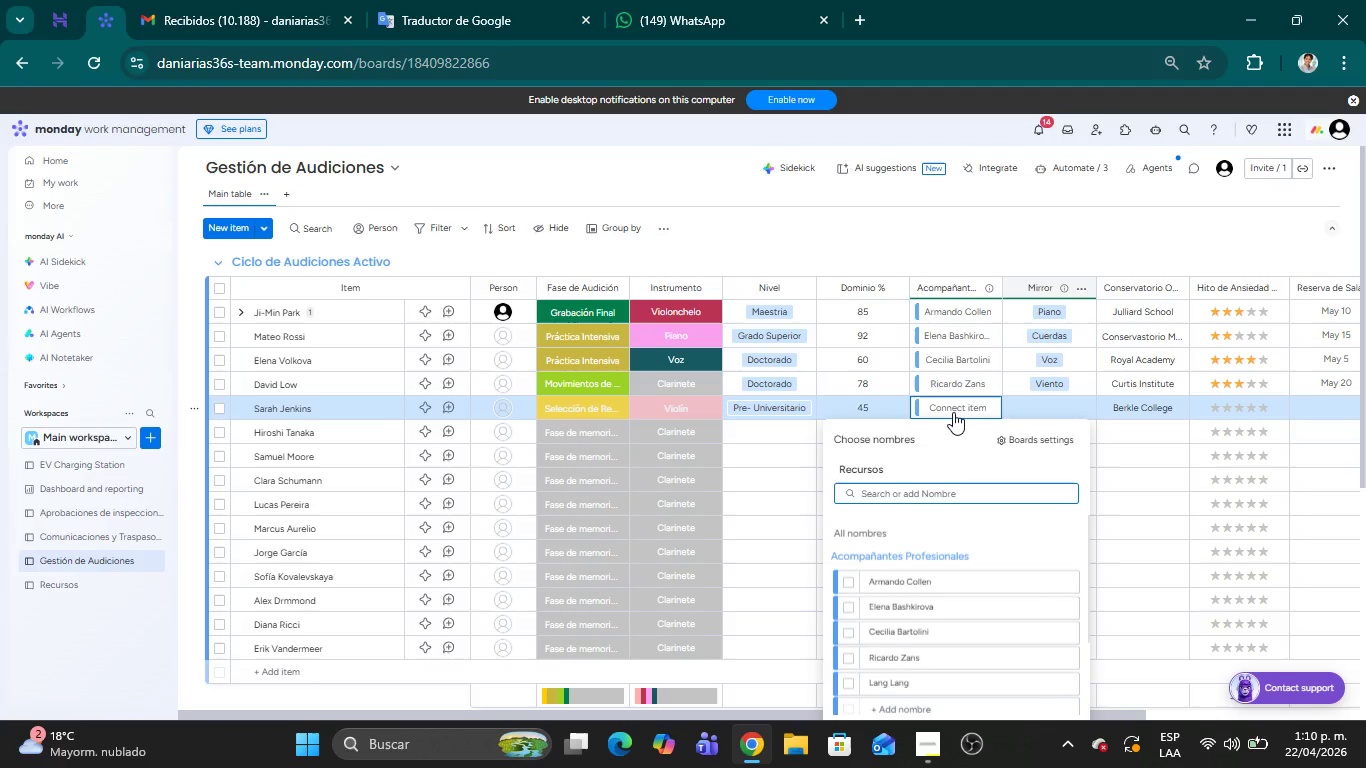 
left_click([852, 658])
 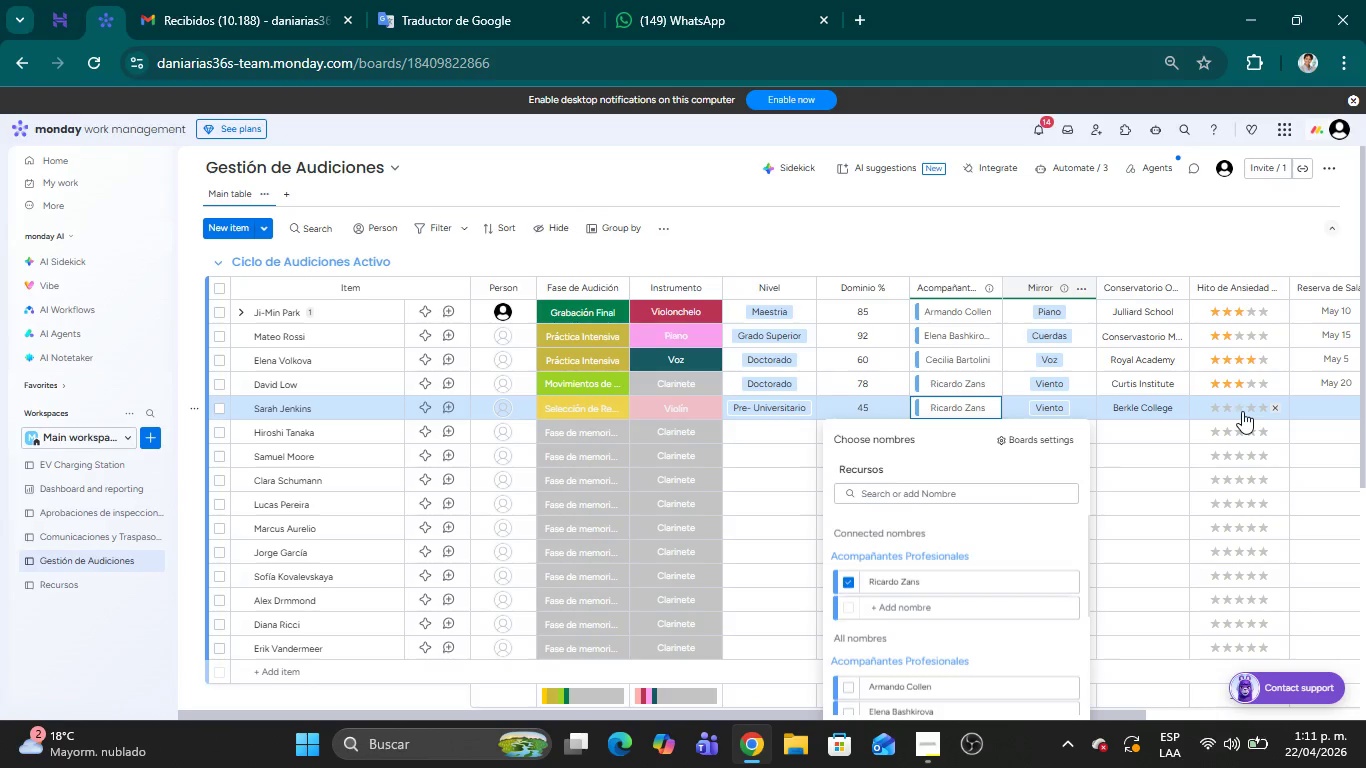 
wait(47.91)
 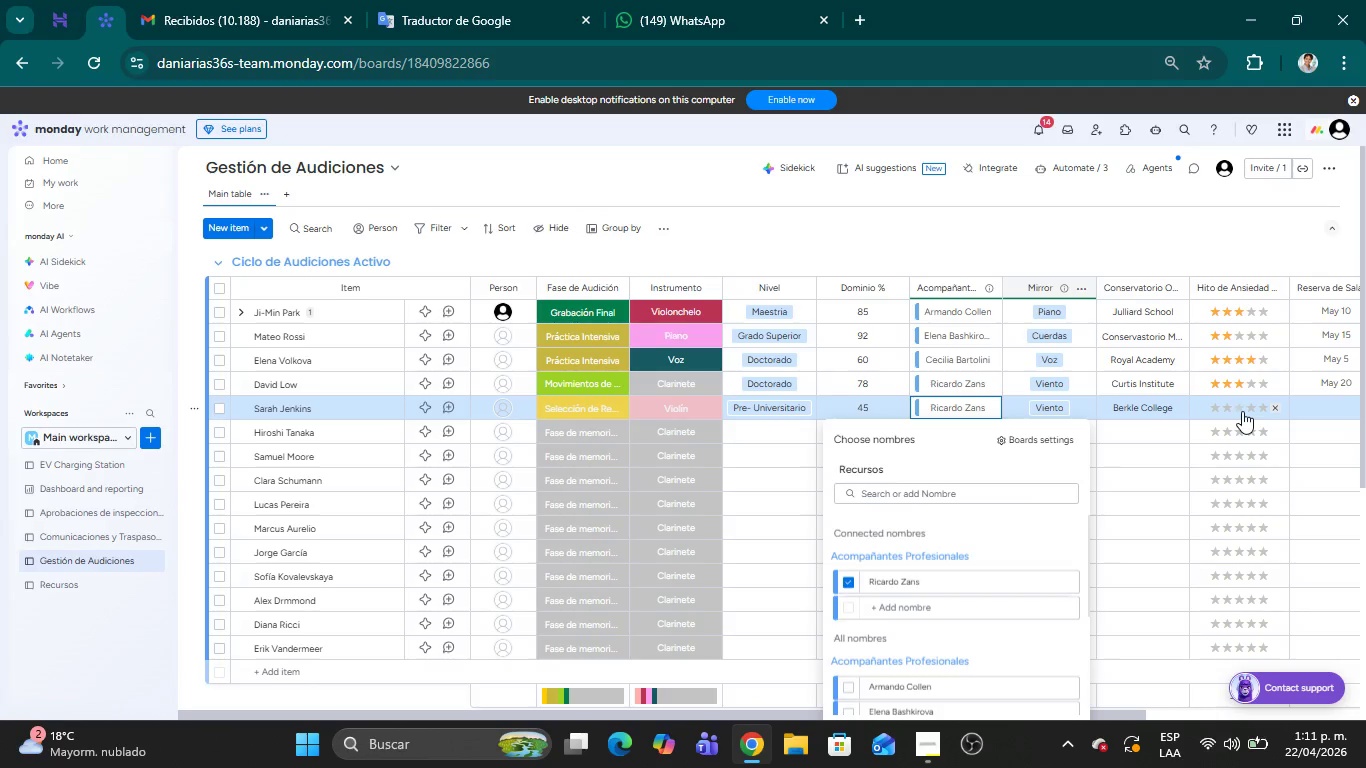 
left_click([1265, 410])
 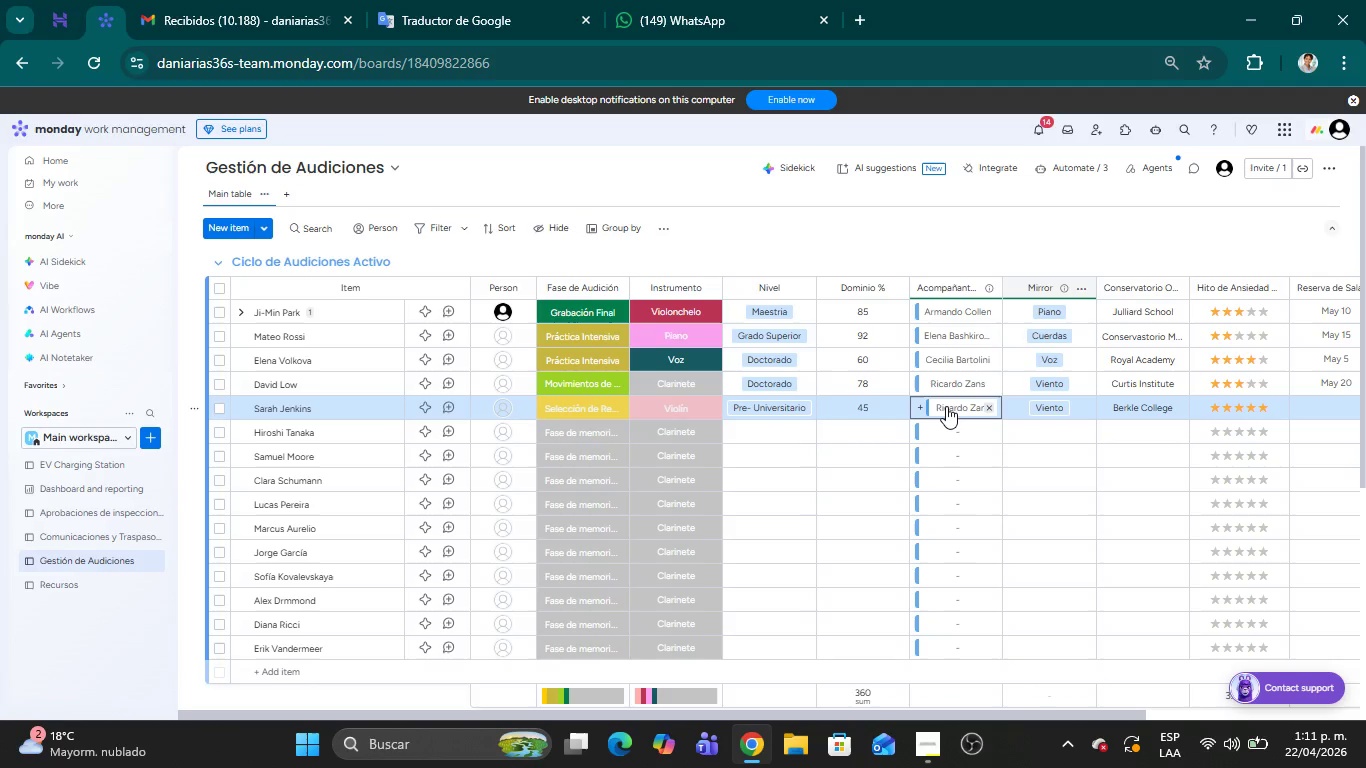 
left_click([944, 406])
 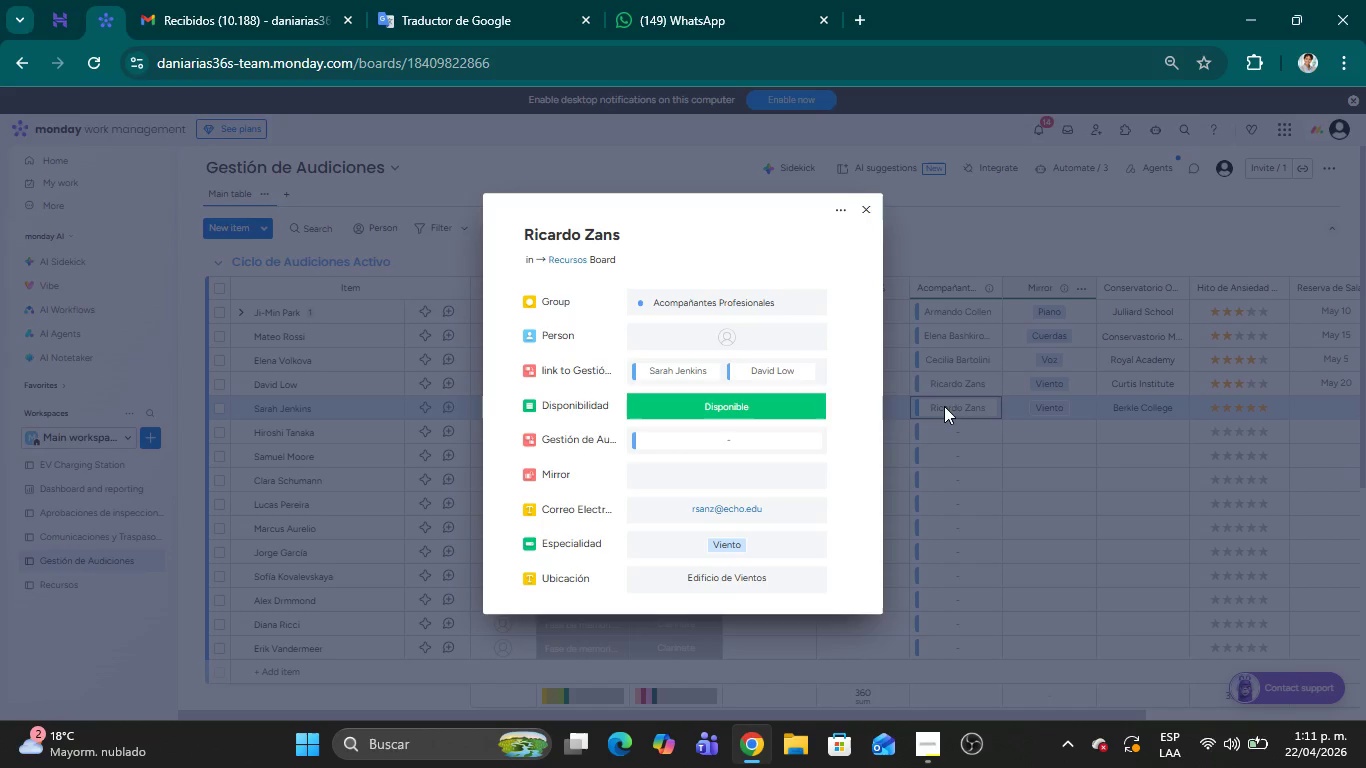 
left_click([868, 208])
 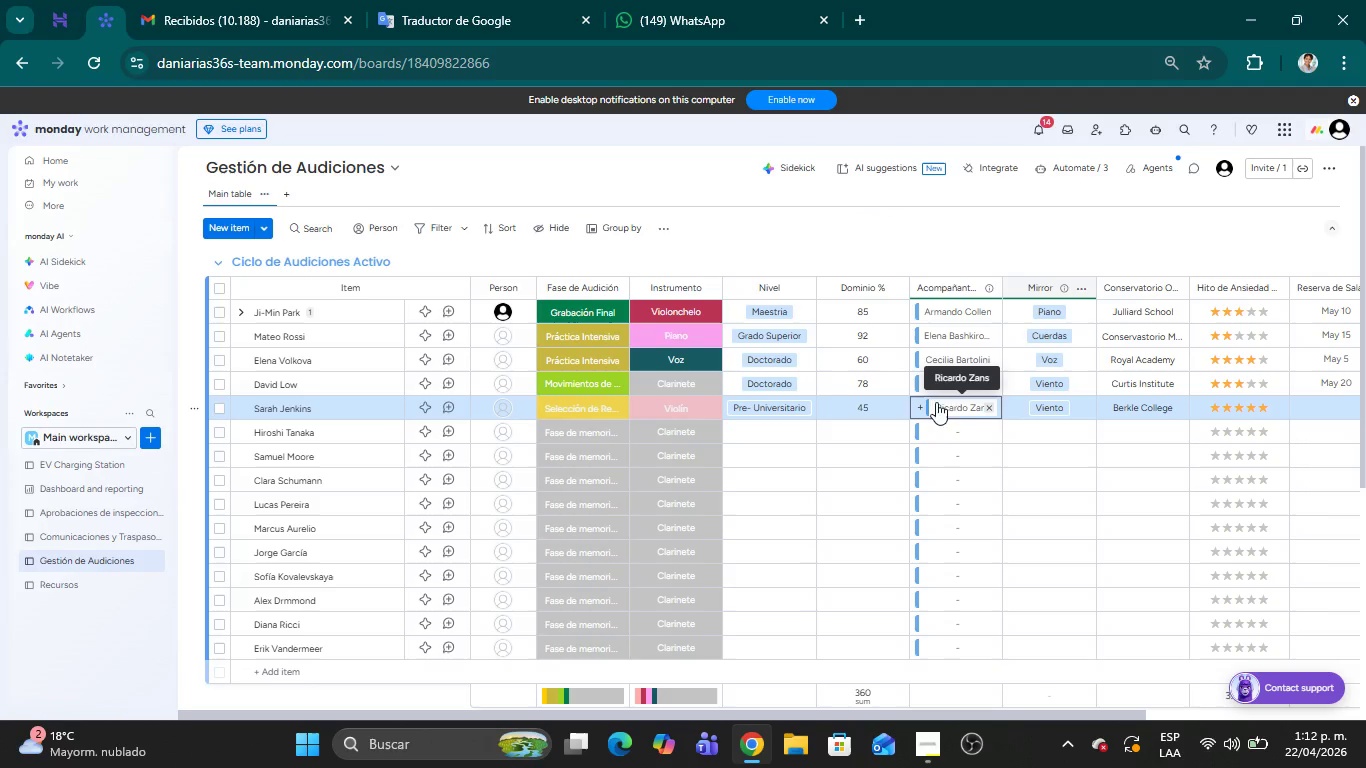 
left_click([989, 408])
 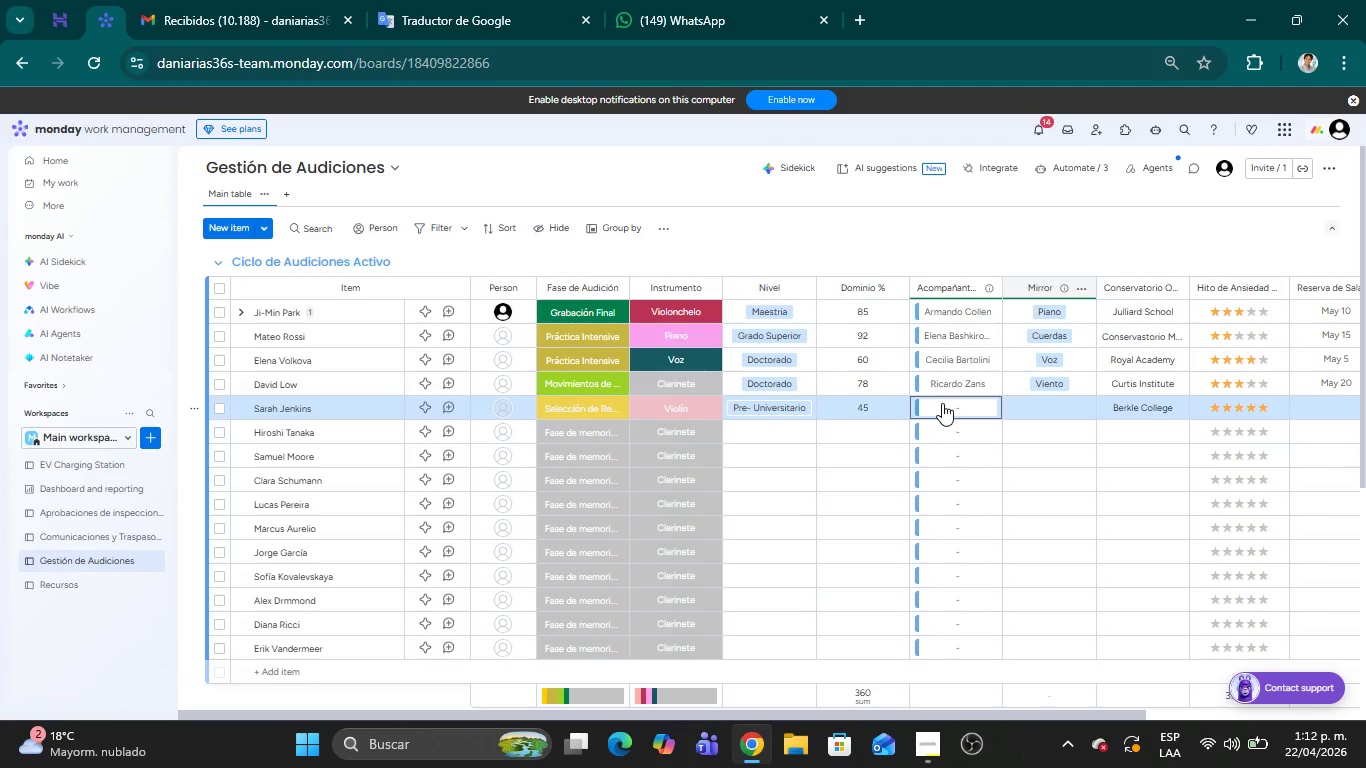 
left_click([953, 407])
 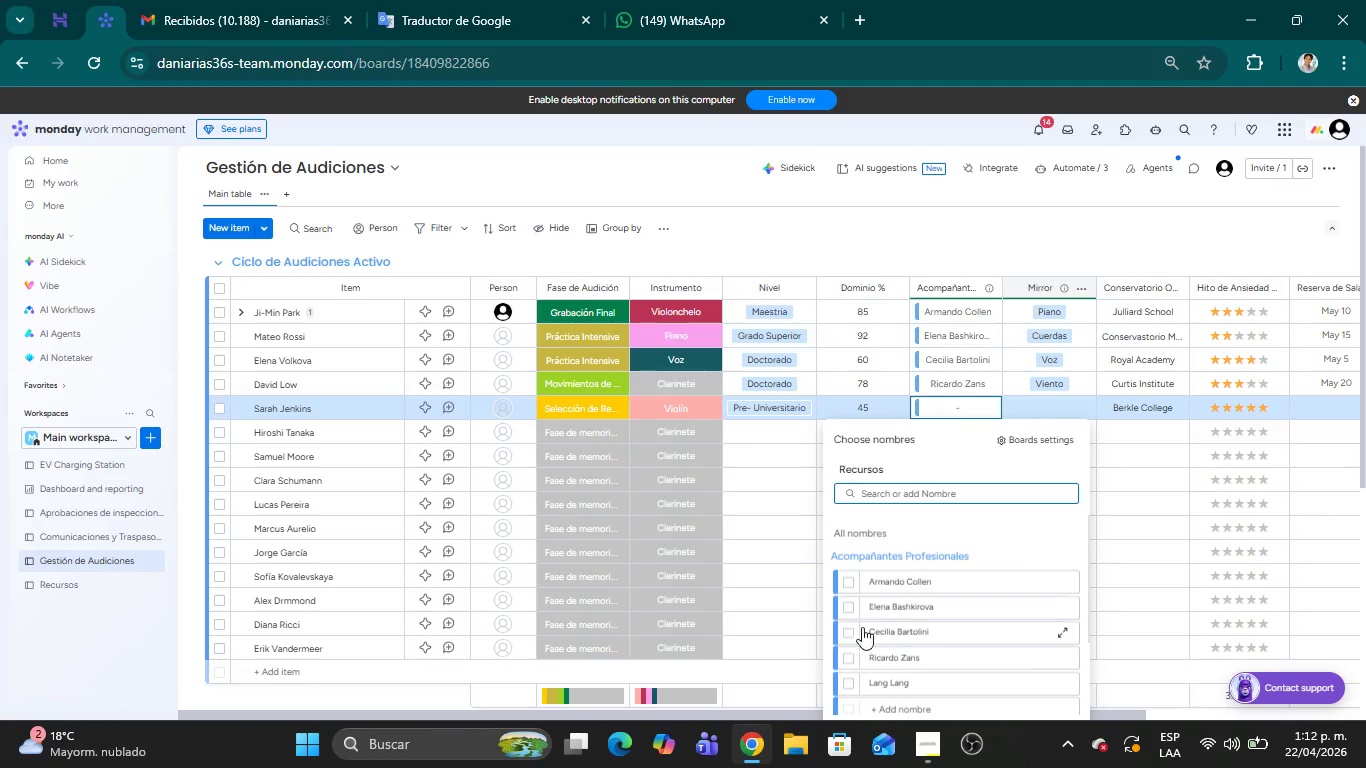 
left_click([850, 604])
 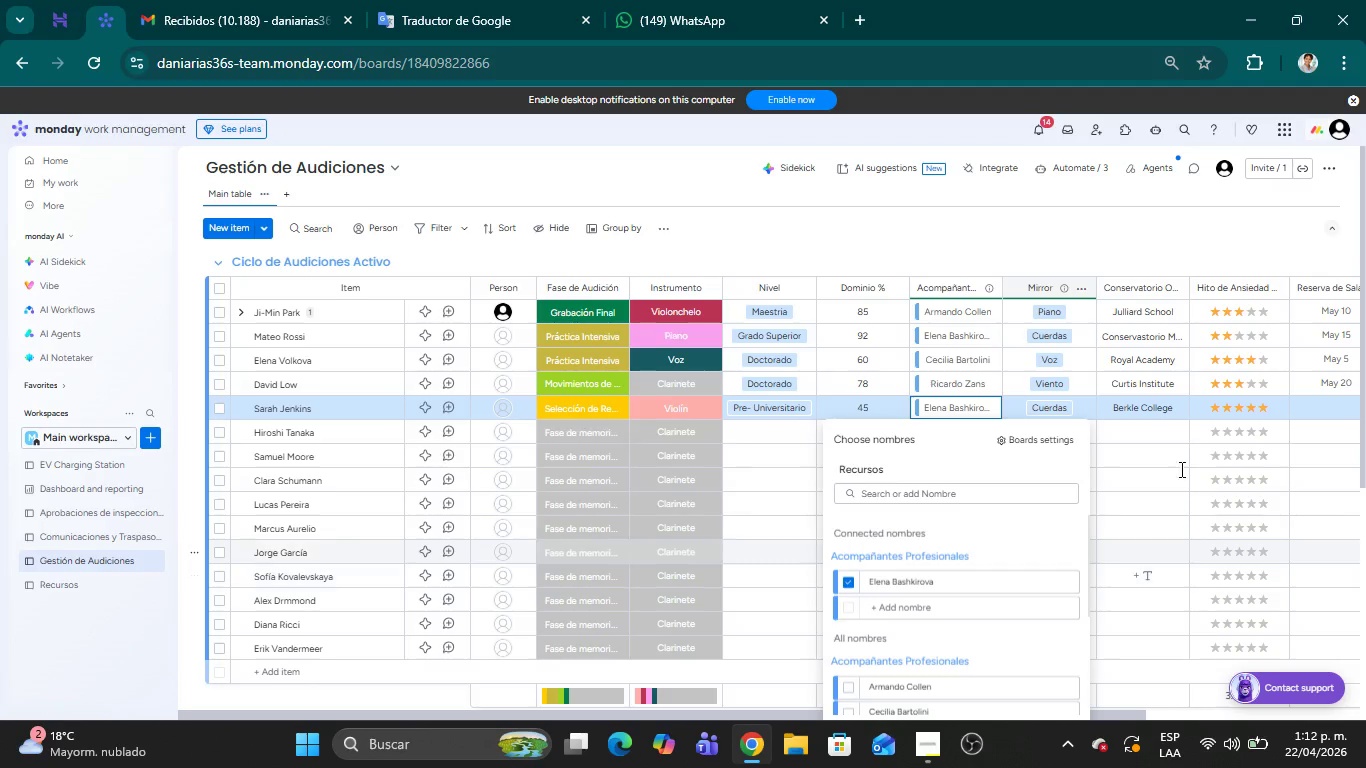 
wait(16.25)
 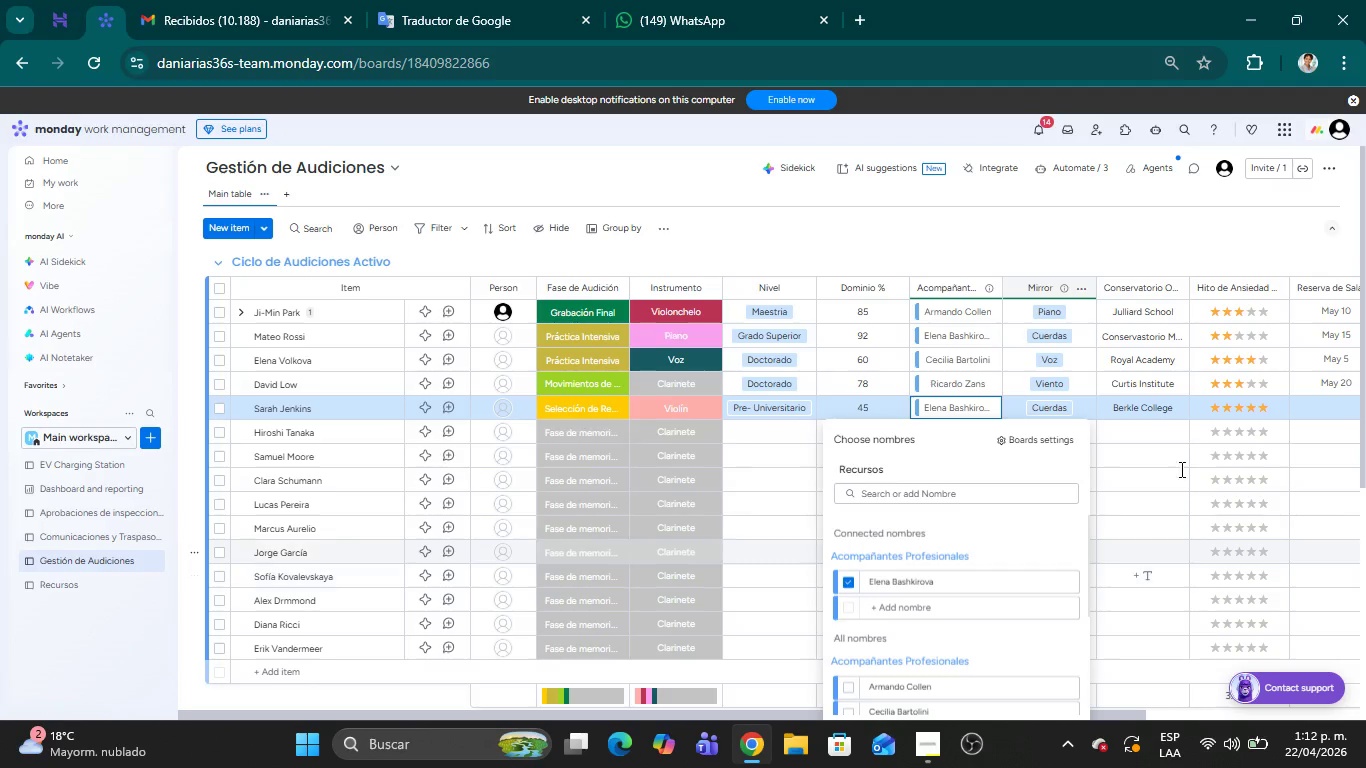 
left_click([1315, 404])
 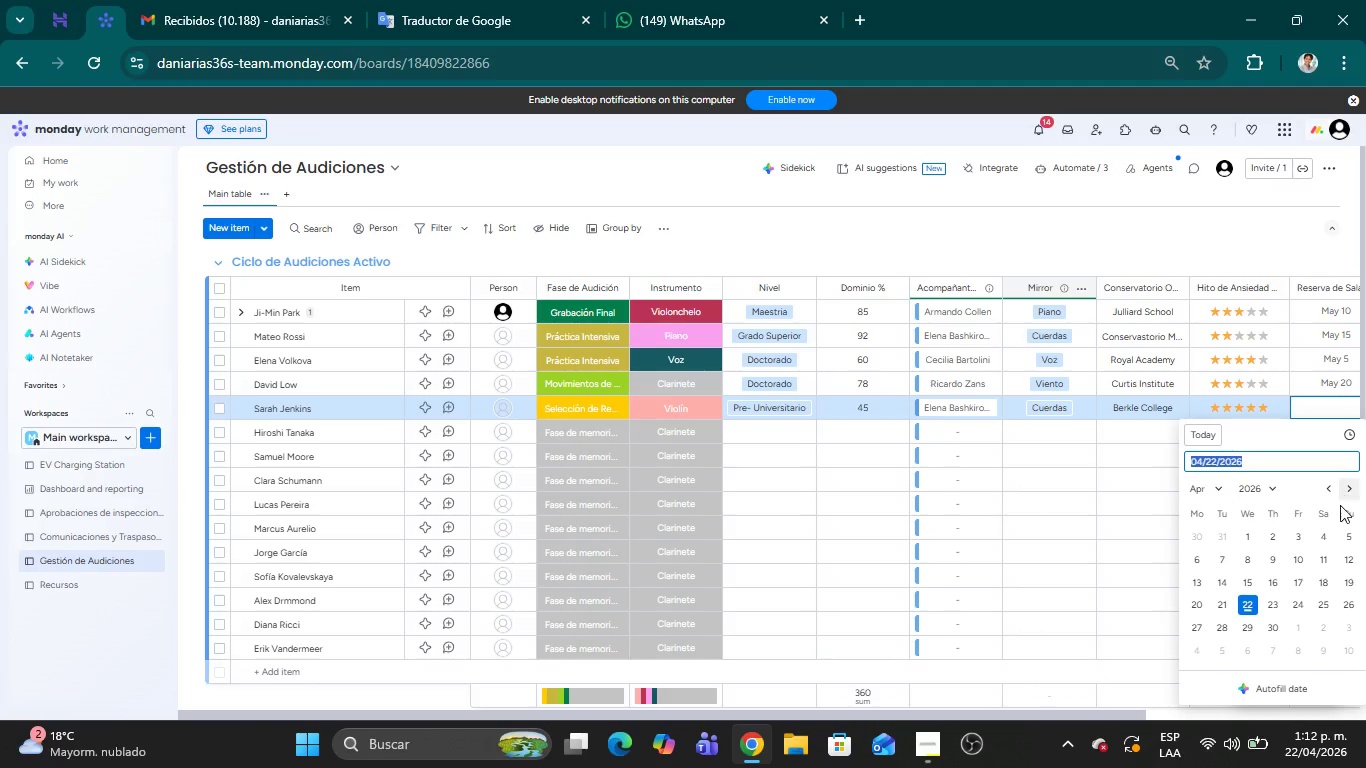 
double_click([1350, 489])
 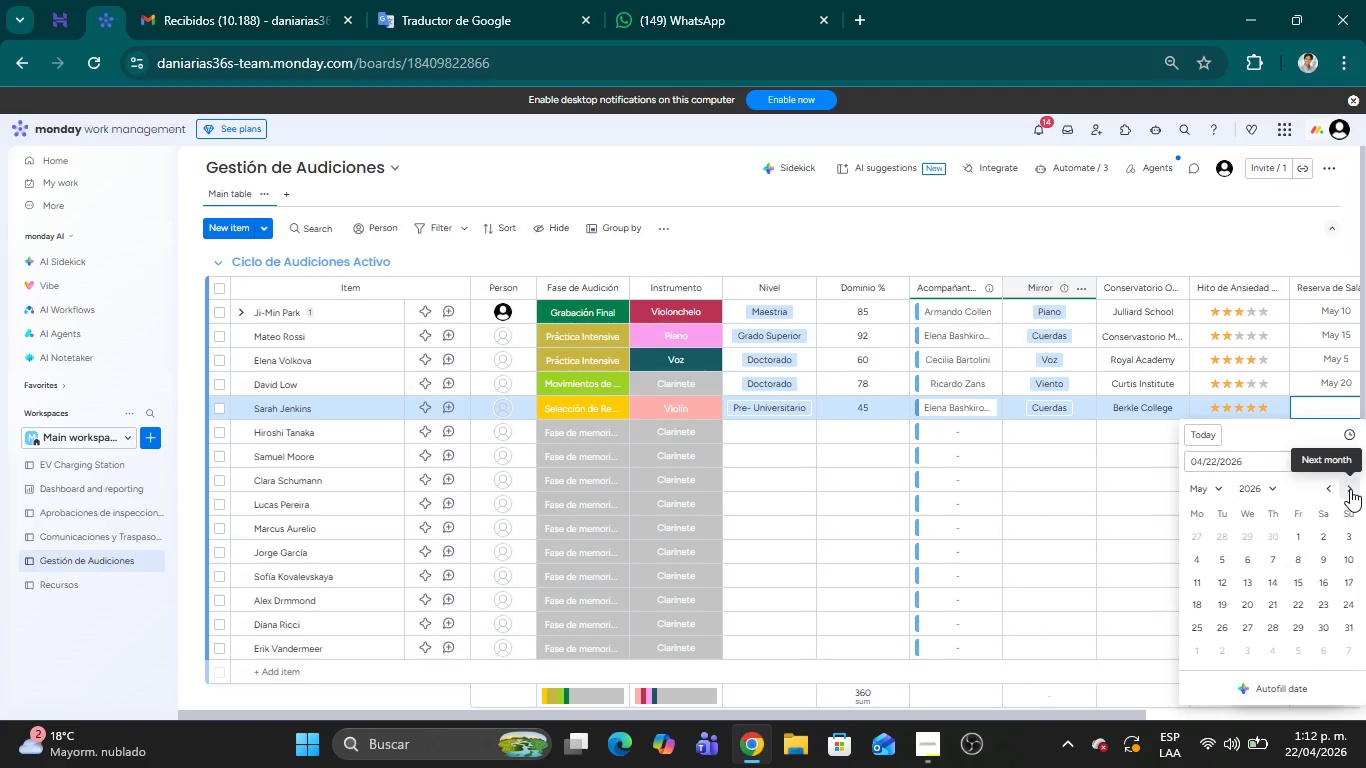 
triple_click([1350, 489])
 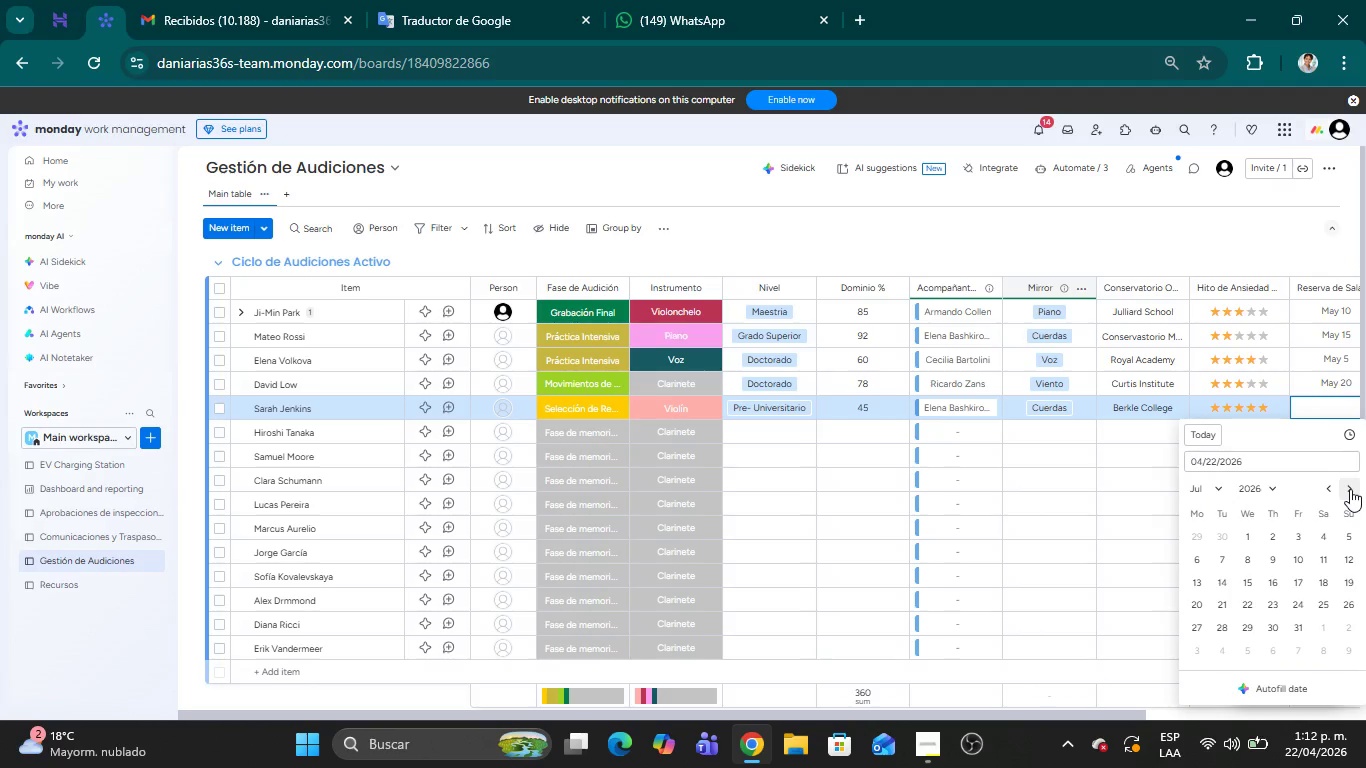 
left_click([1325, 487])
 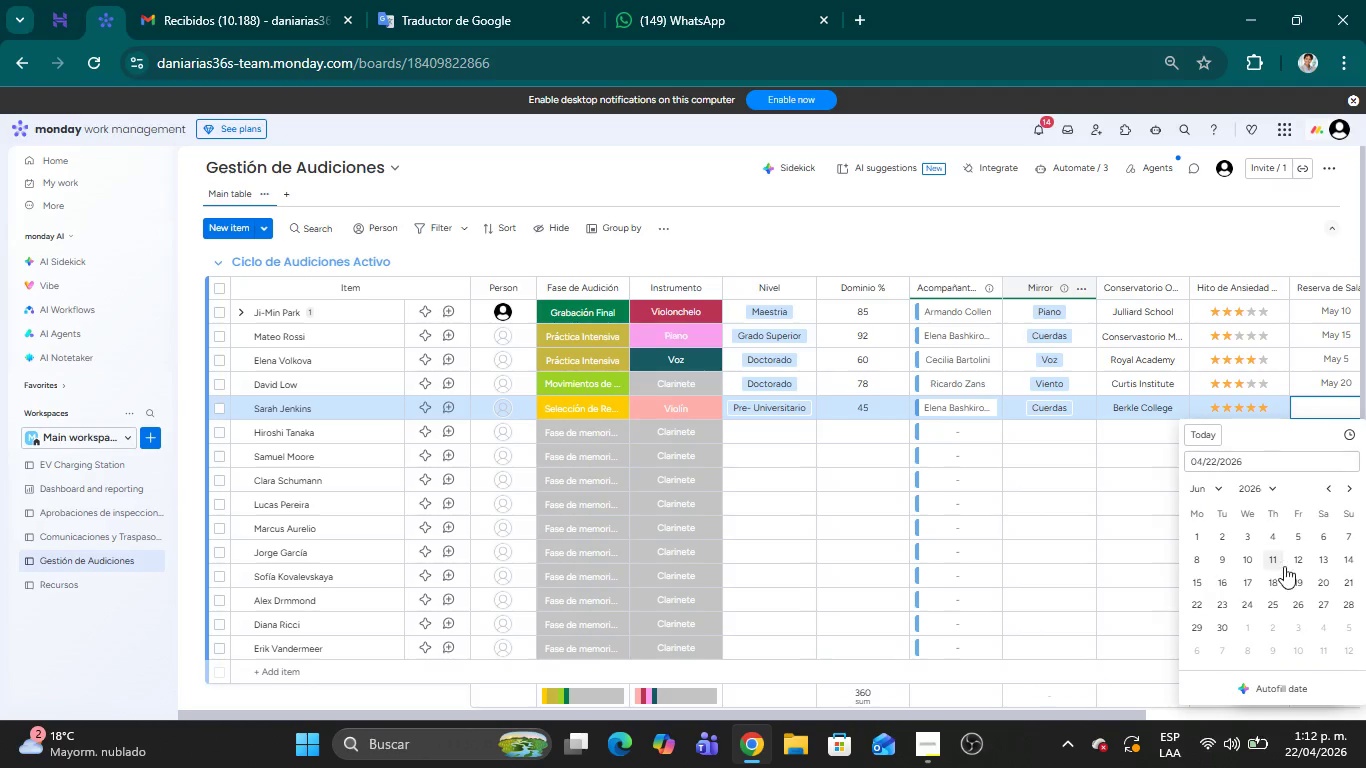 
left_click([1300, 560])
 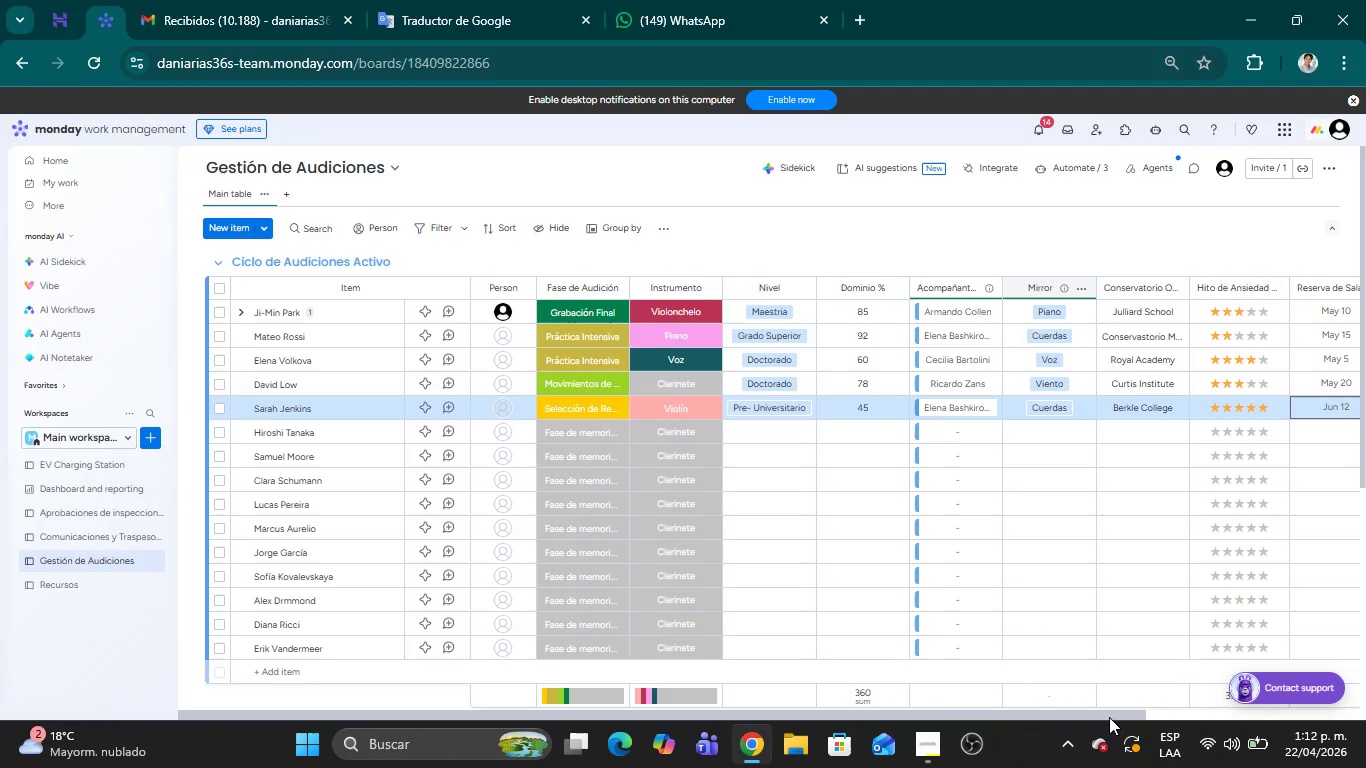 
left_click_drag(start_coordinate=[1109, 714], to_coordinate=[1258, 714])
 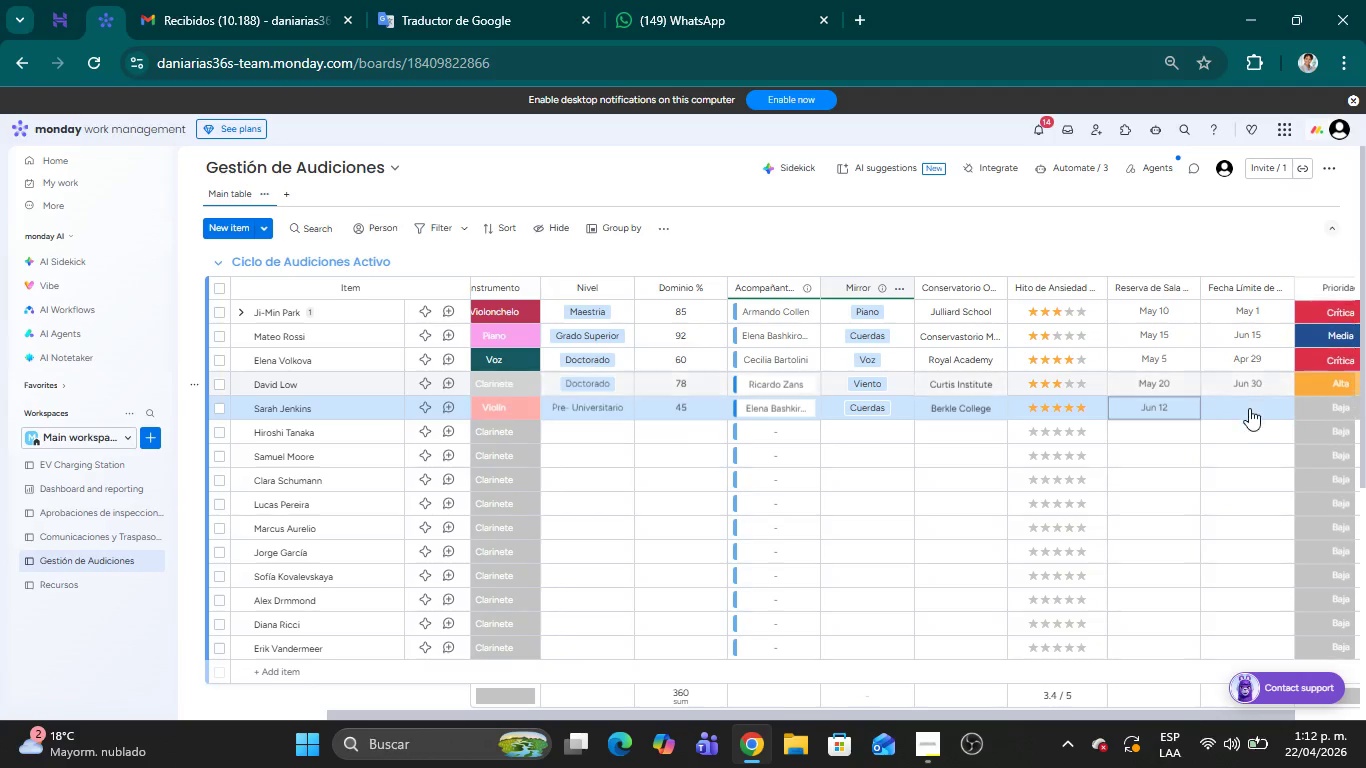 
left_click([1249, 410])
 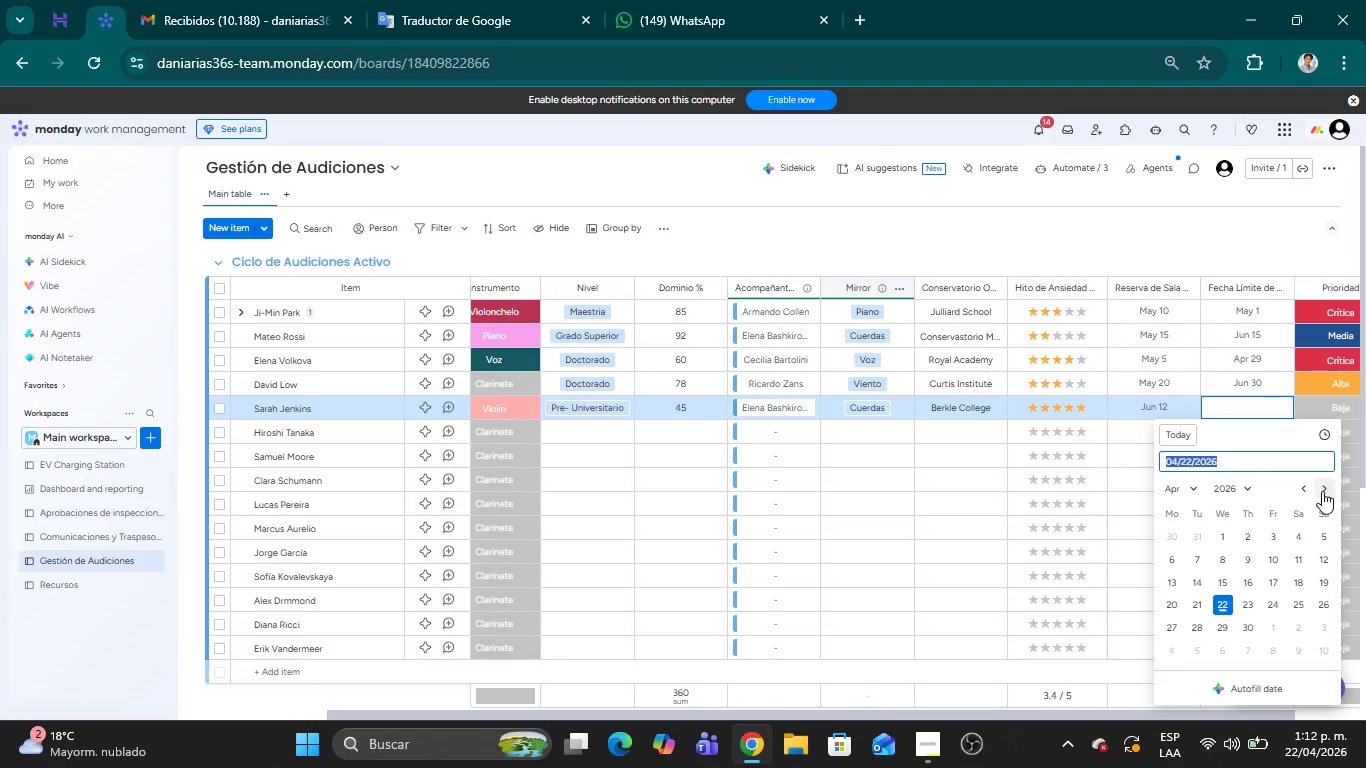 
double_click([1326, 493])
 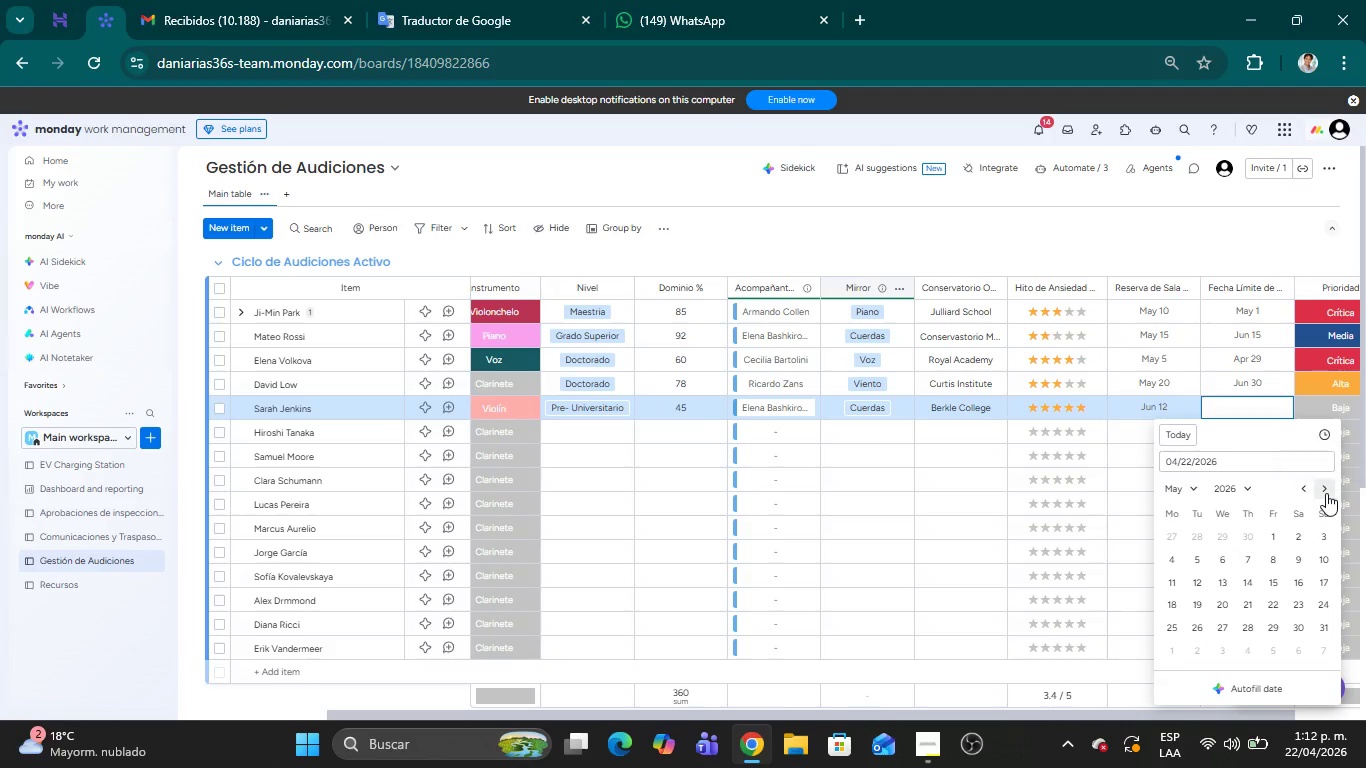 
triple_click([1326, 493])
 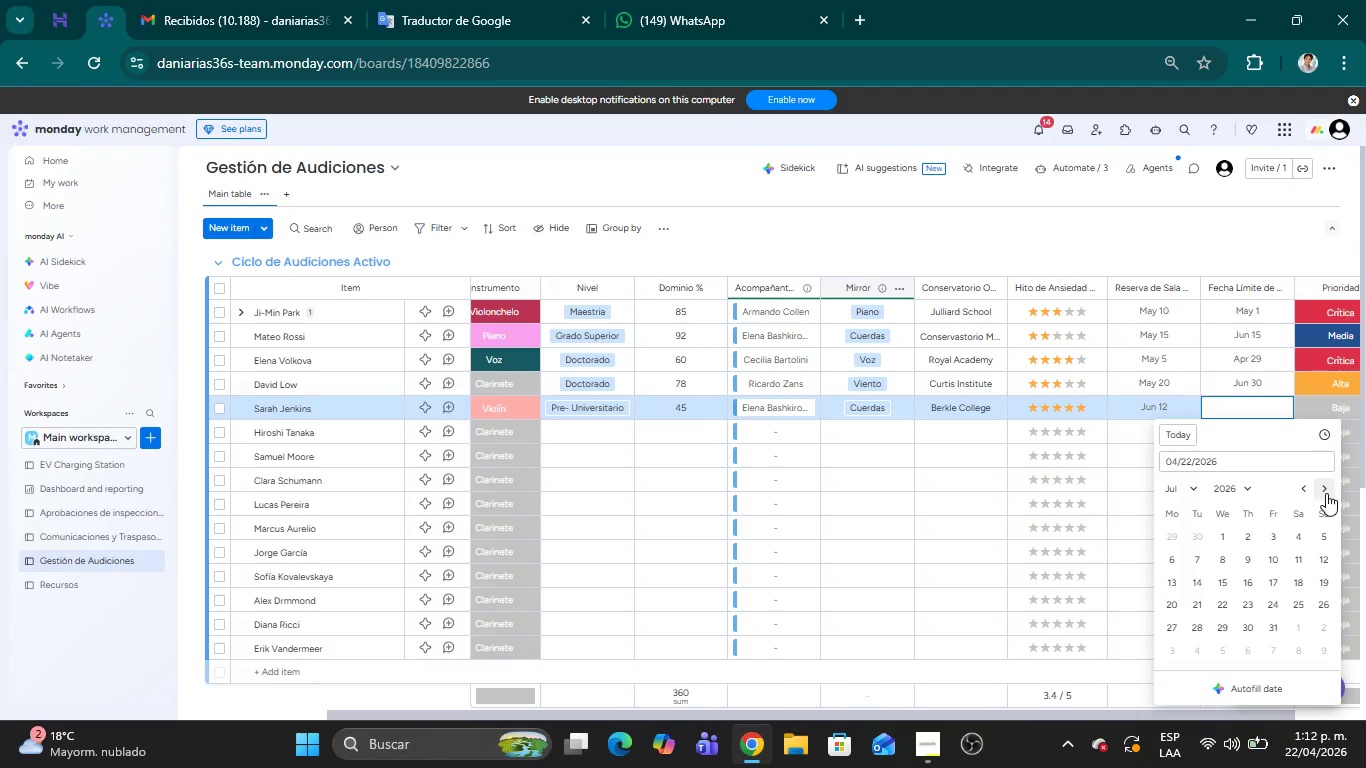 
left_click([1326, 493])
 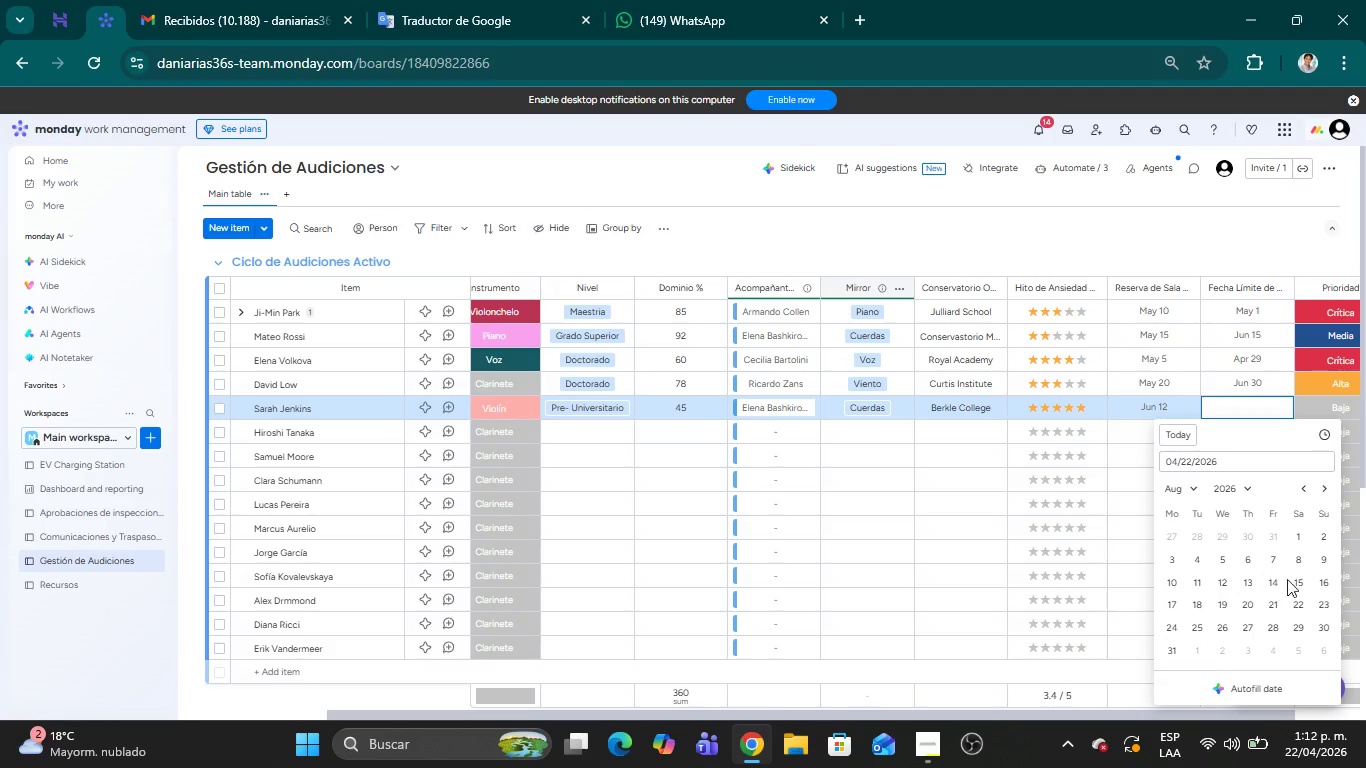 
left_click([1304, 575])
 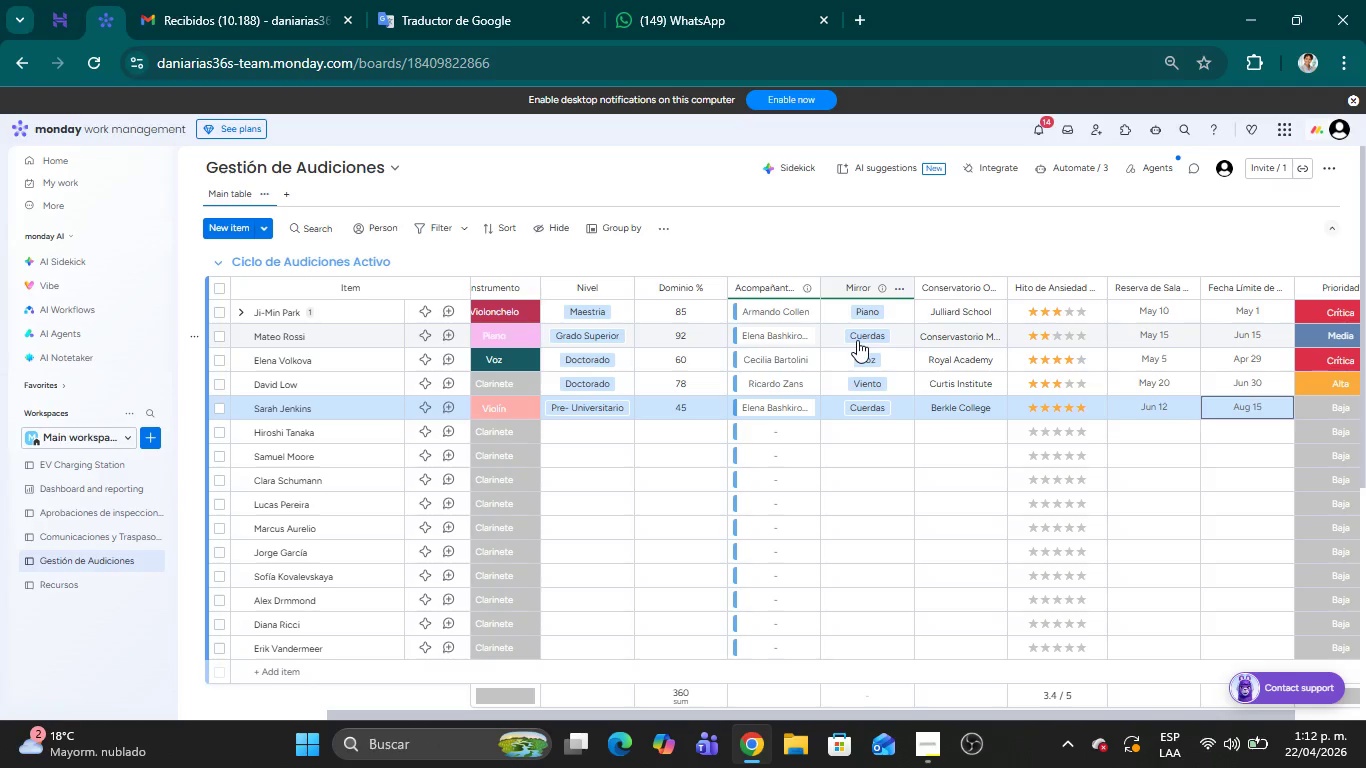 
wait(19.09)
 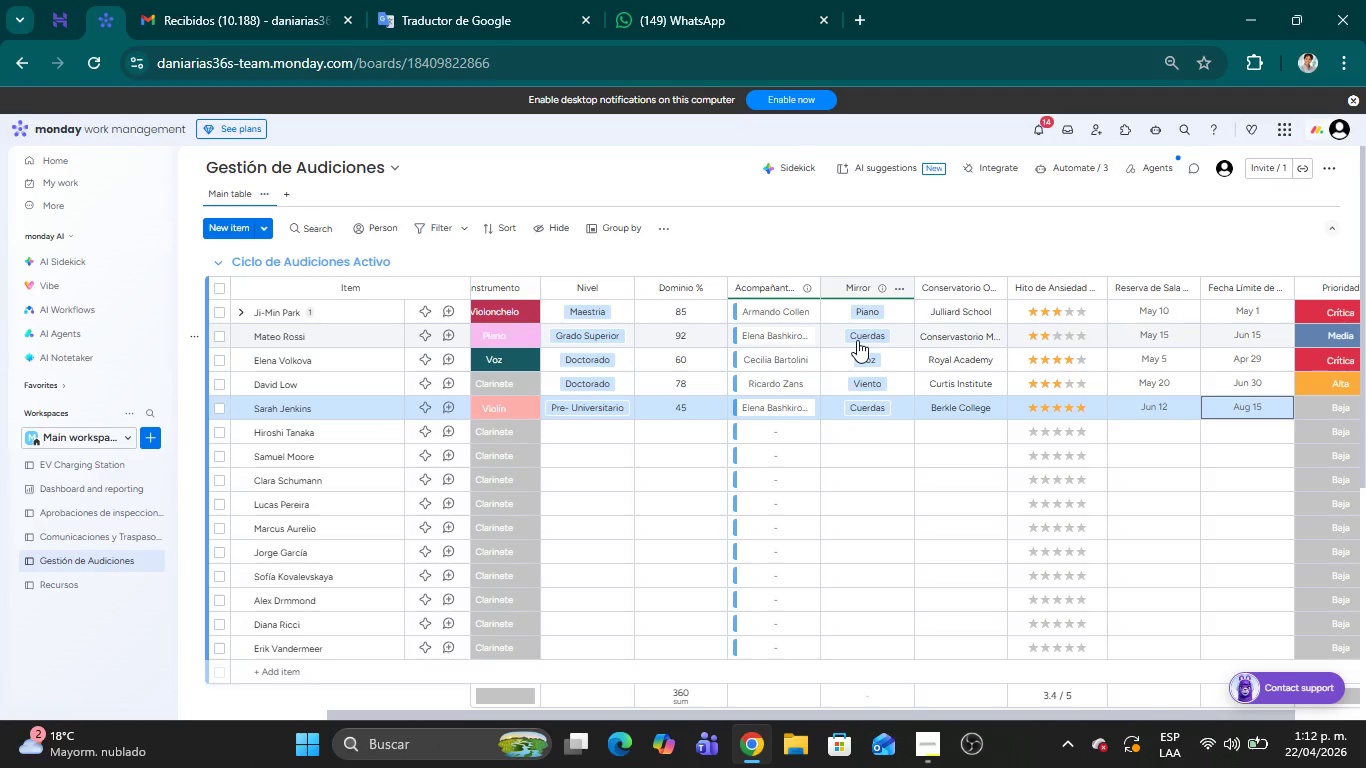 
mouse_move([801, 338])
 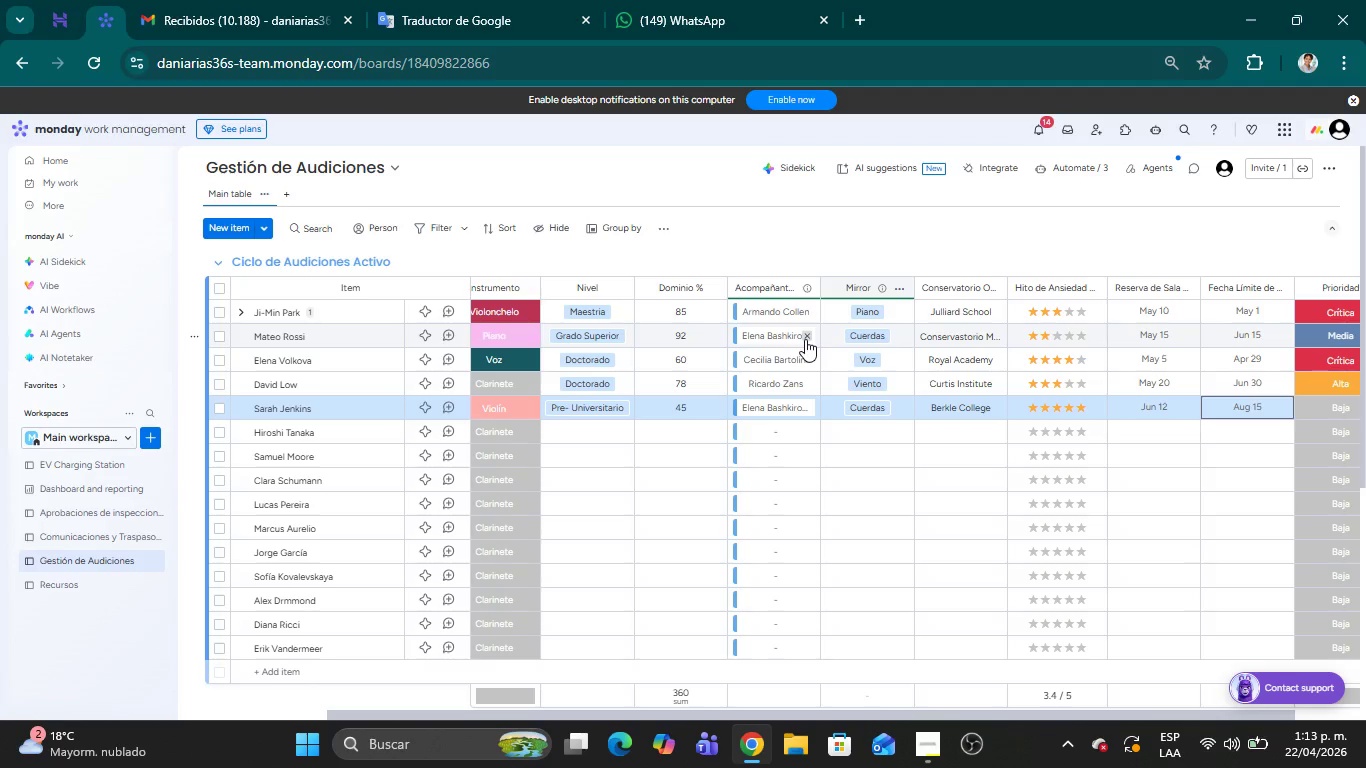 
wait(22.66)
 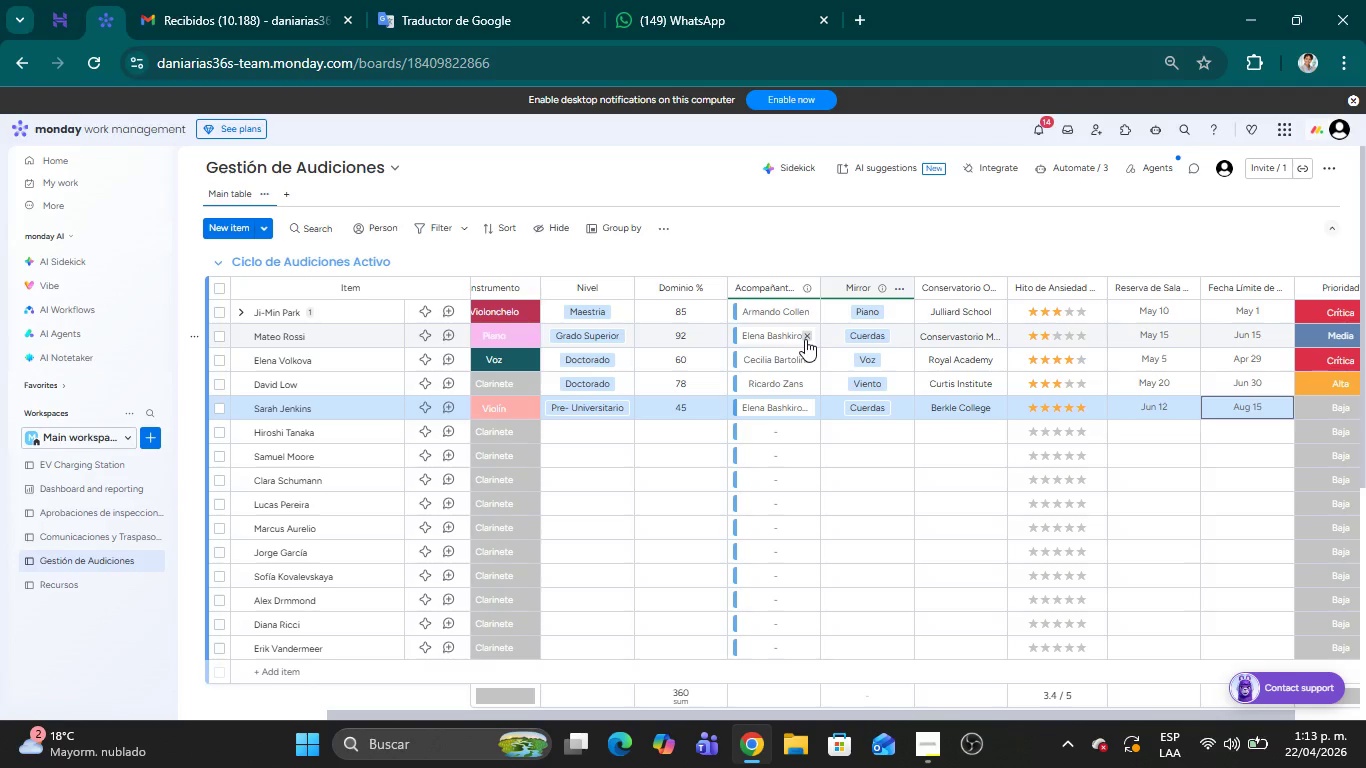 
left_click([807, 314])
 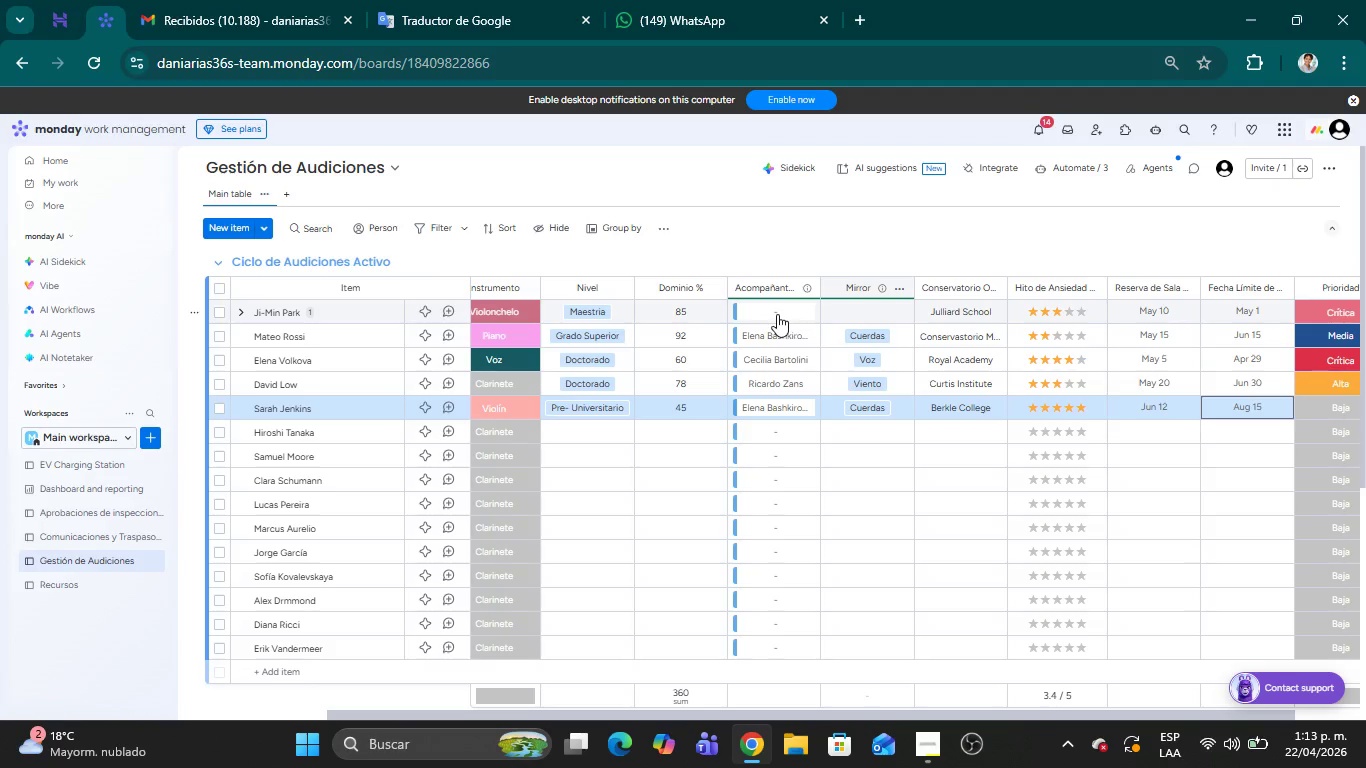 
left_click([770, 313])
 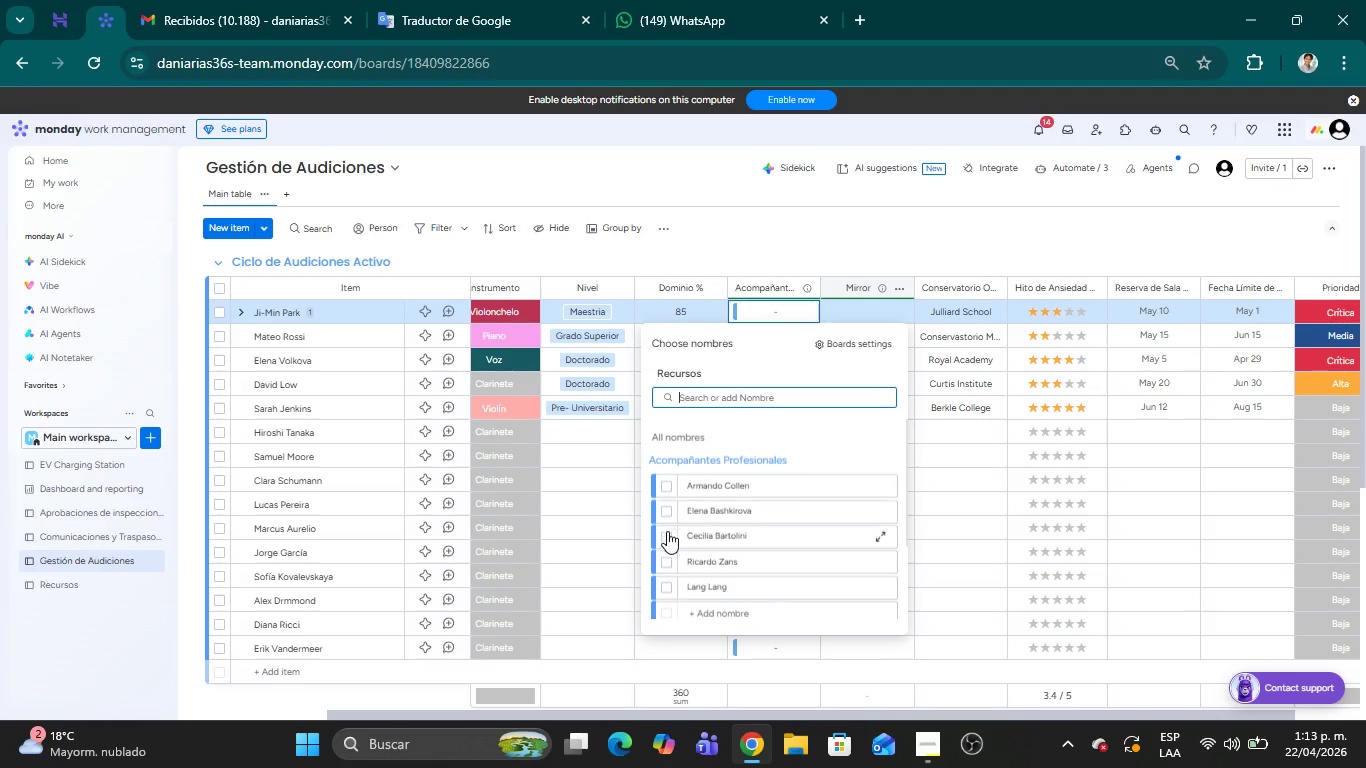 
wait(6.38)
 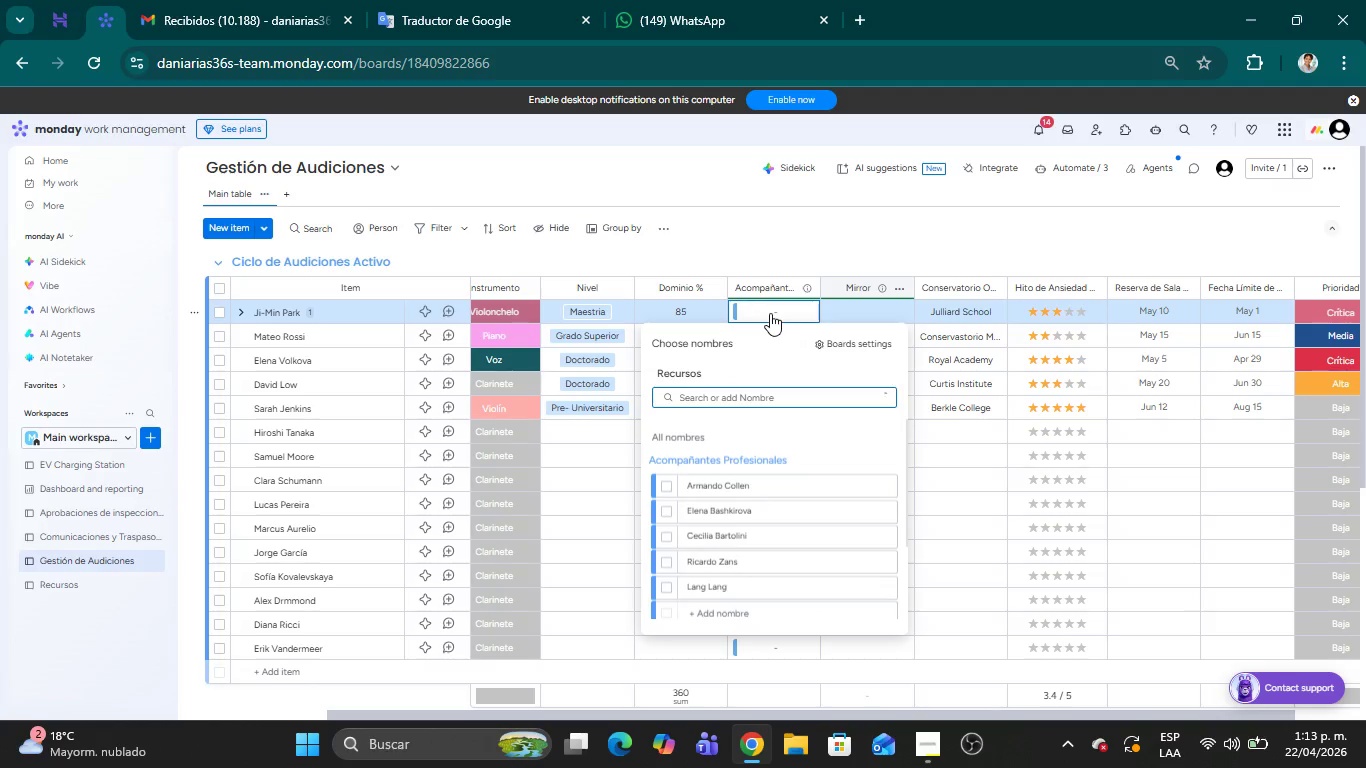 
left_click([764, 259])
 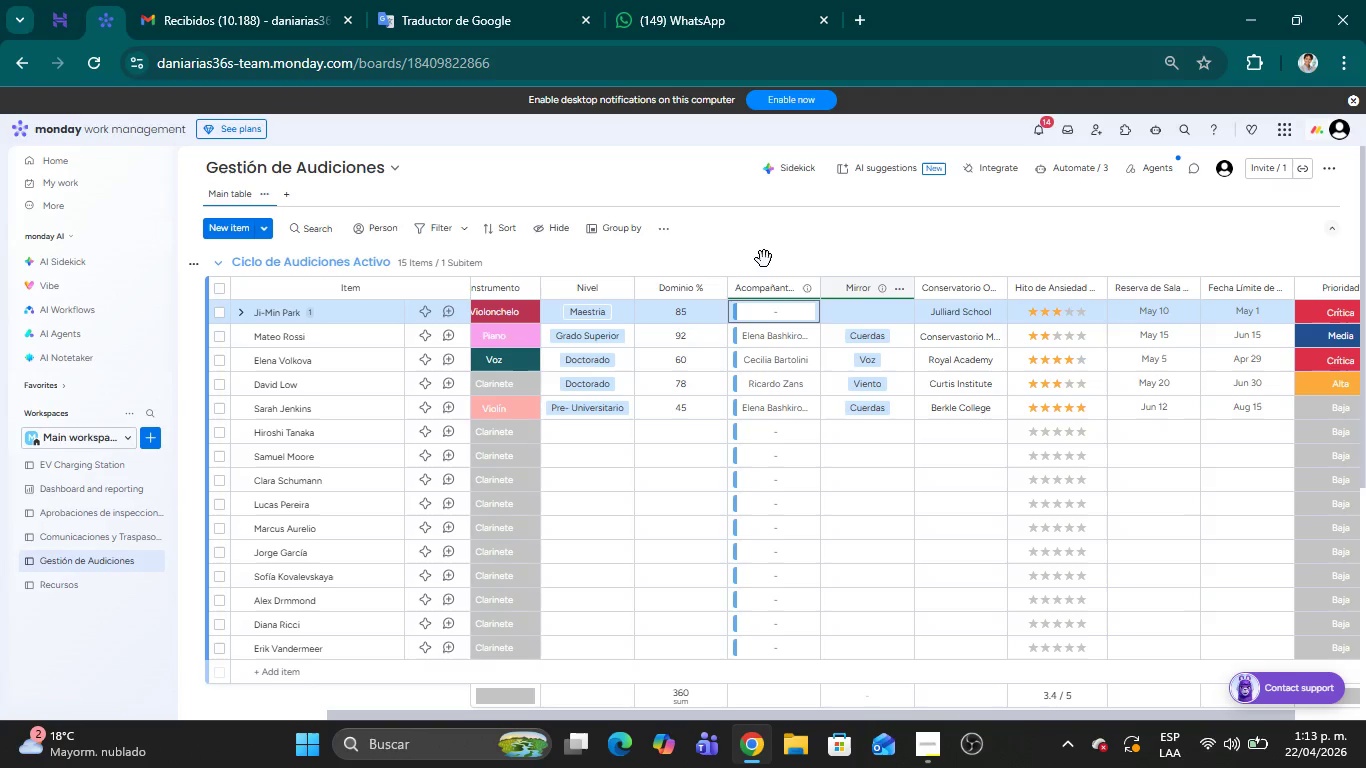 
wait(10.69)
 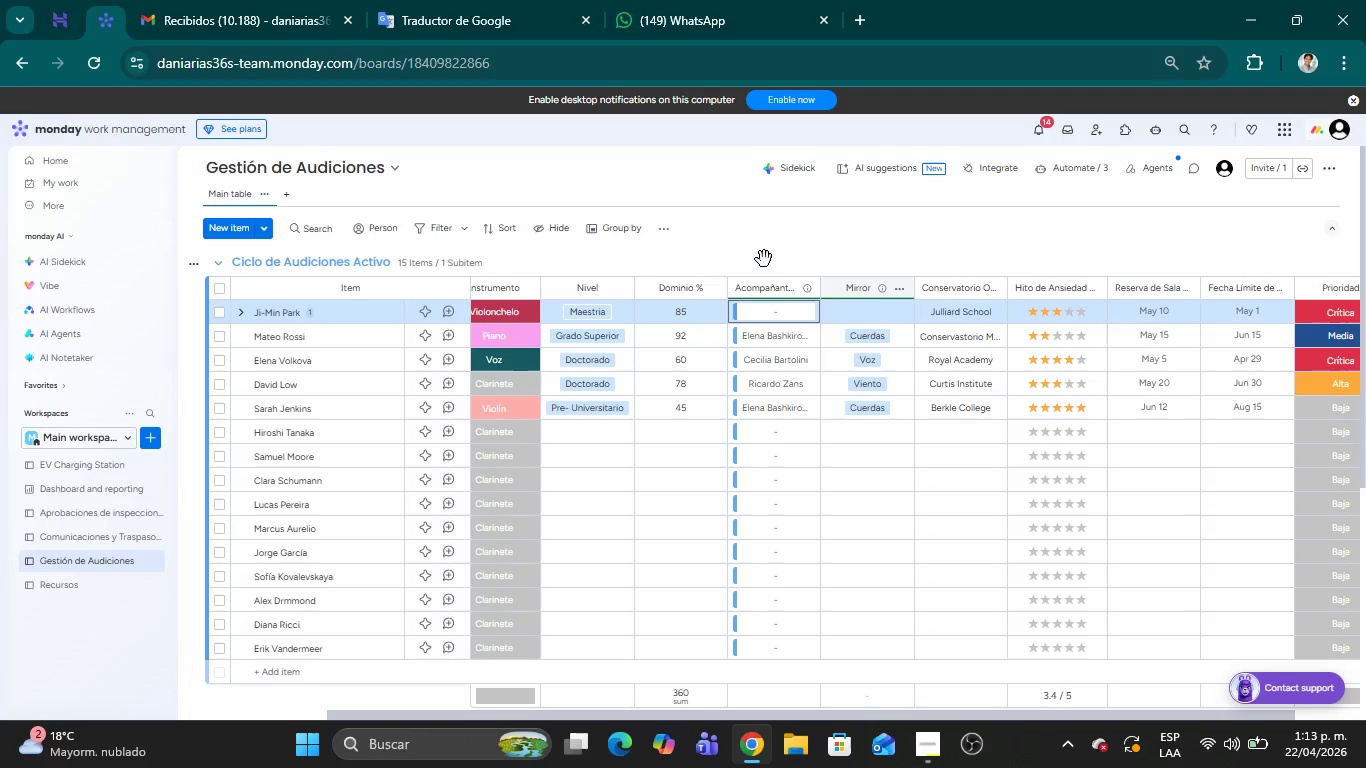 
left_click([771, 307])
 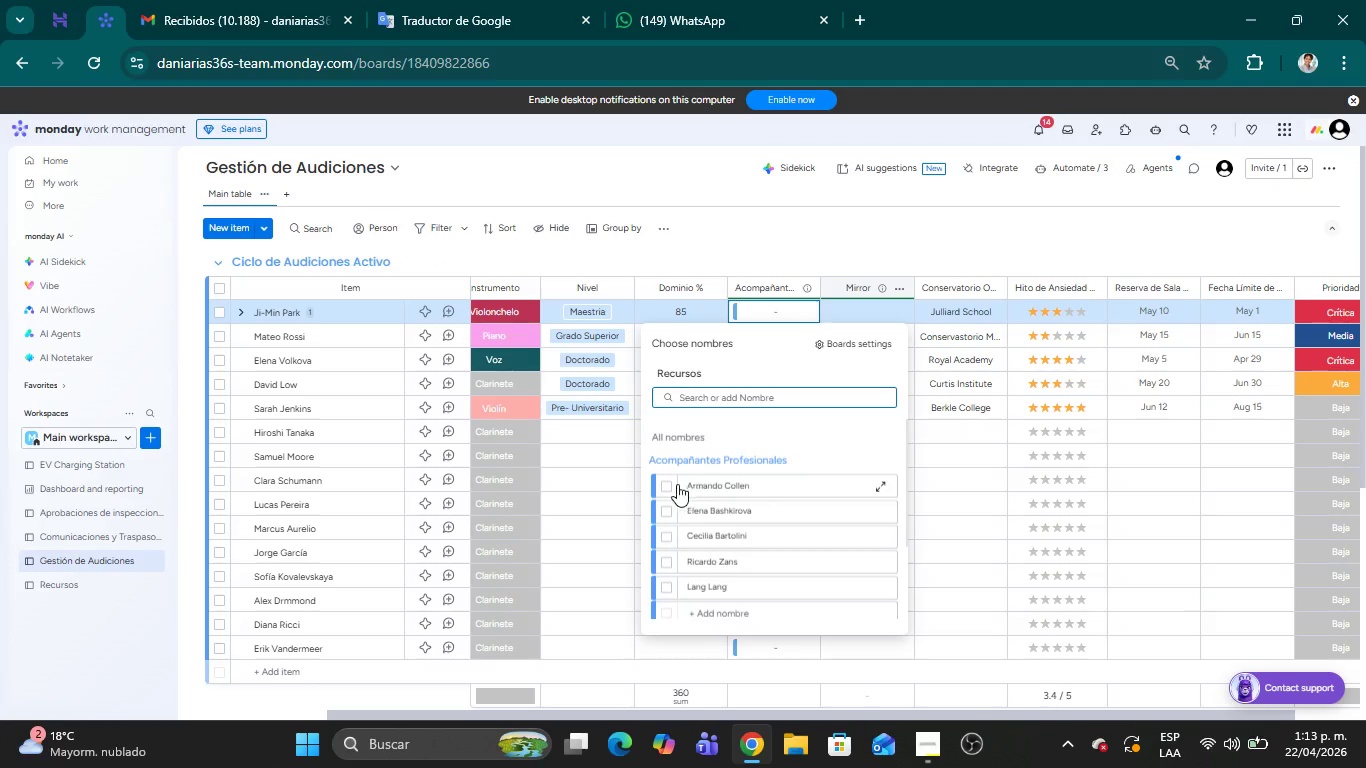 
left_click([668, 487])
 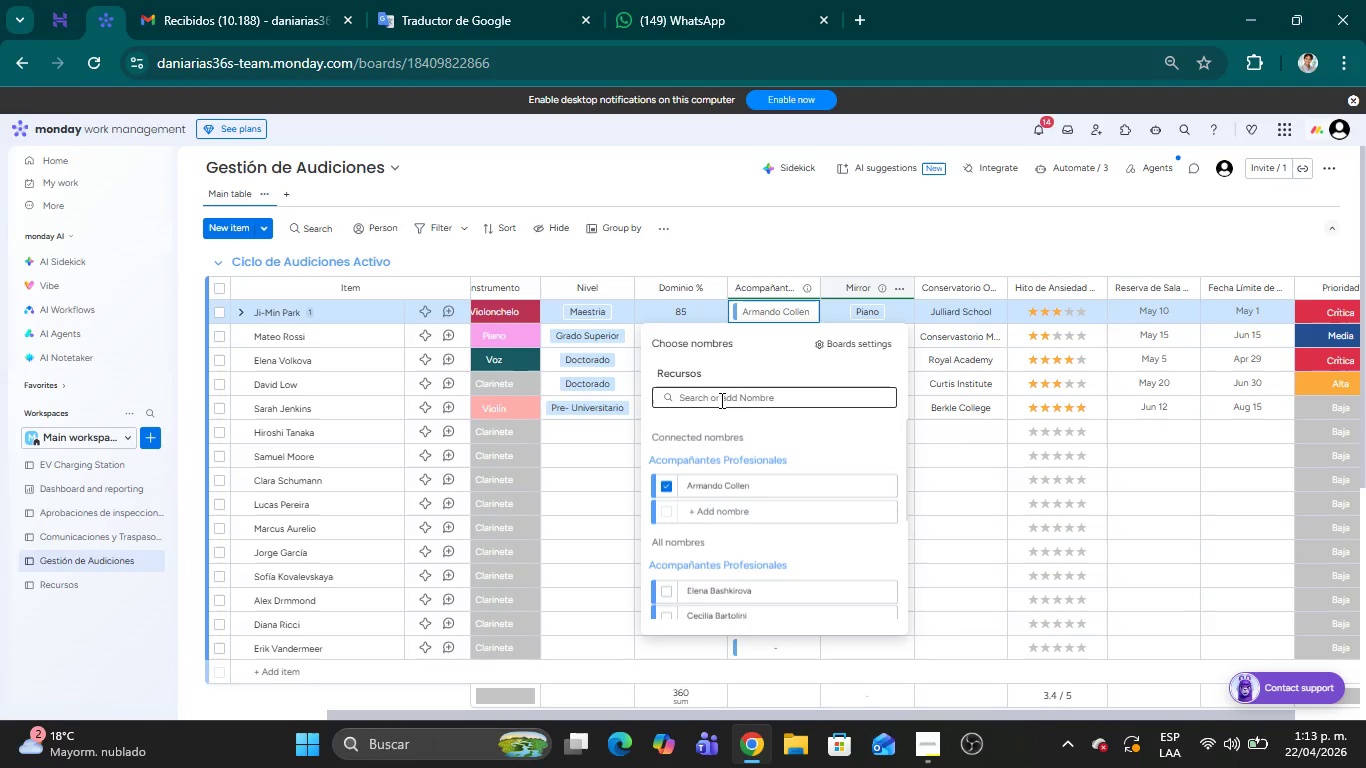 
wait(6.5)
 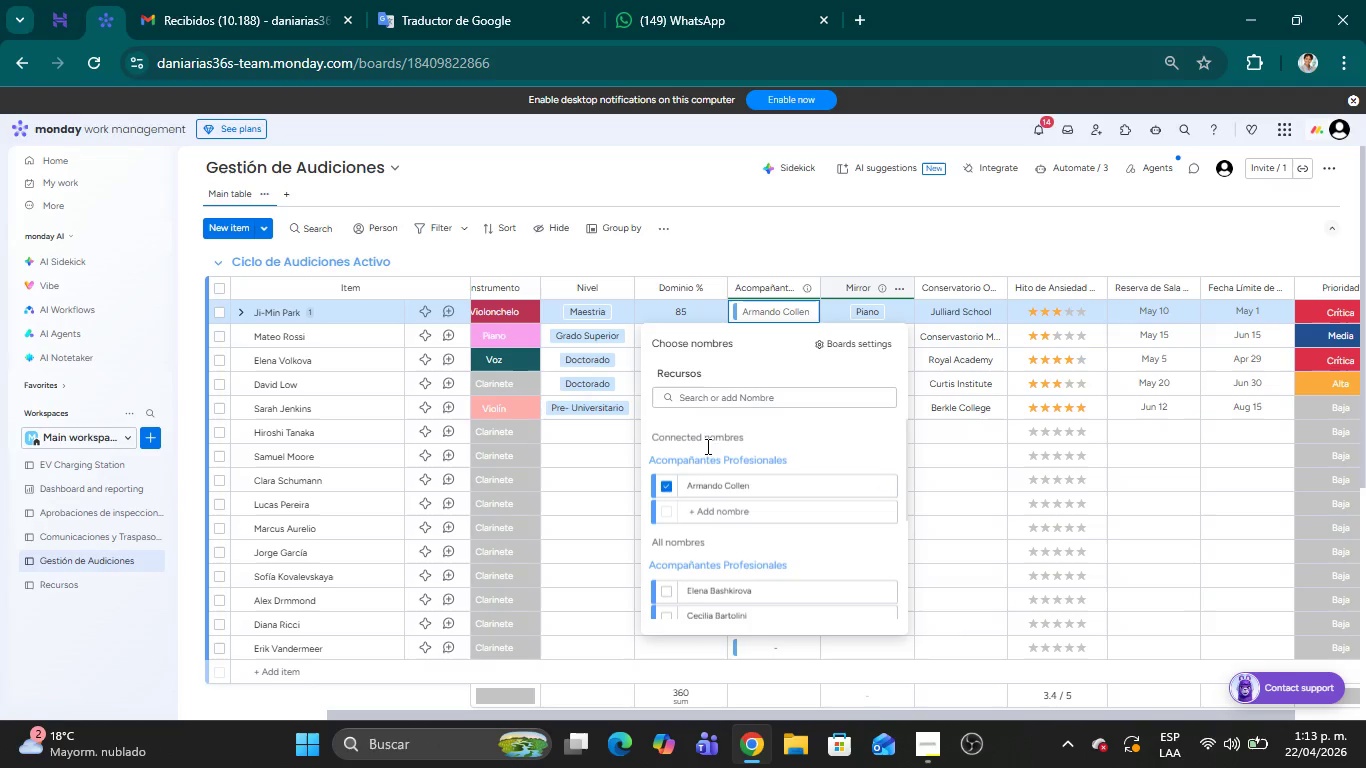 
left_click([667, 490])
 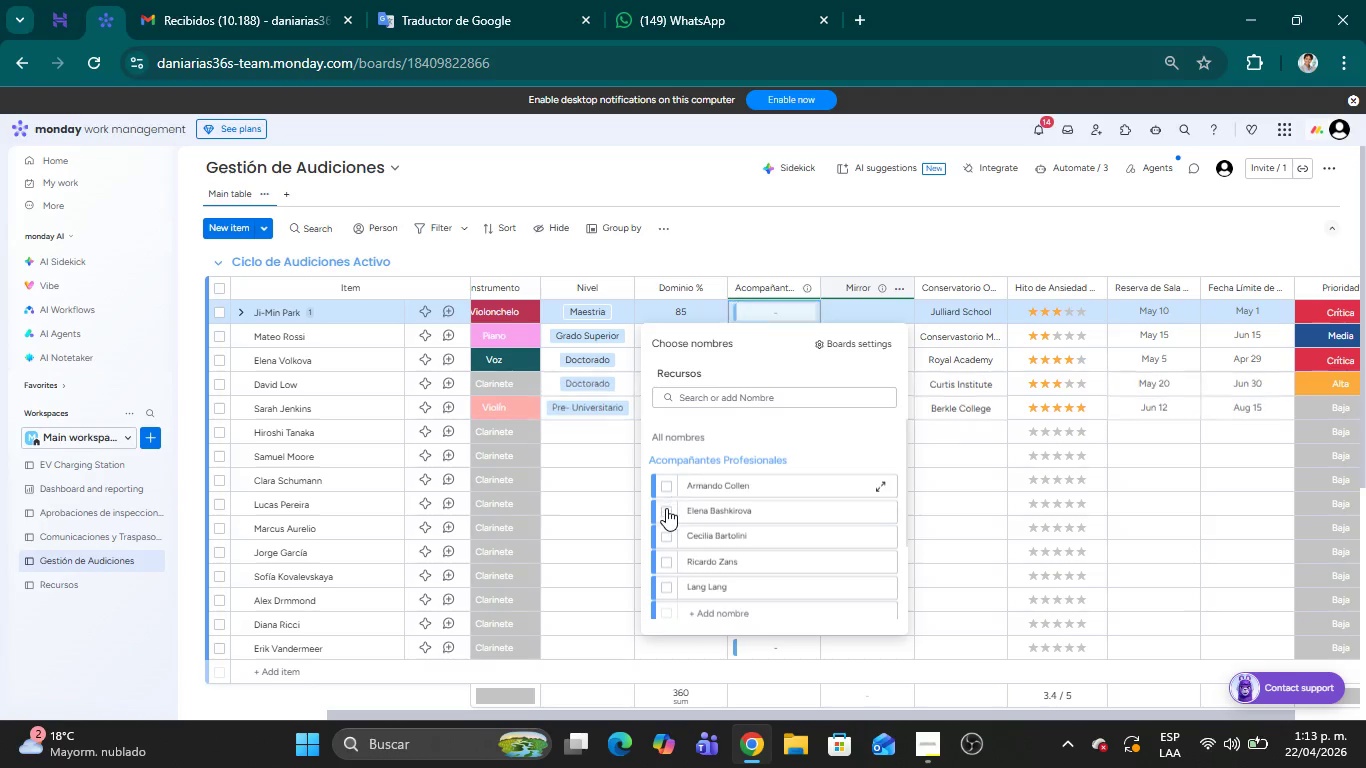 
left_click([666, 515])
 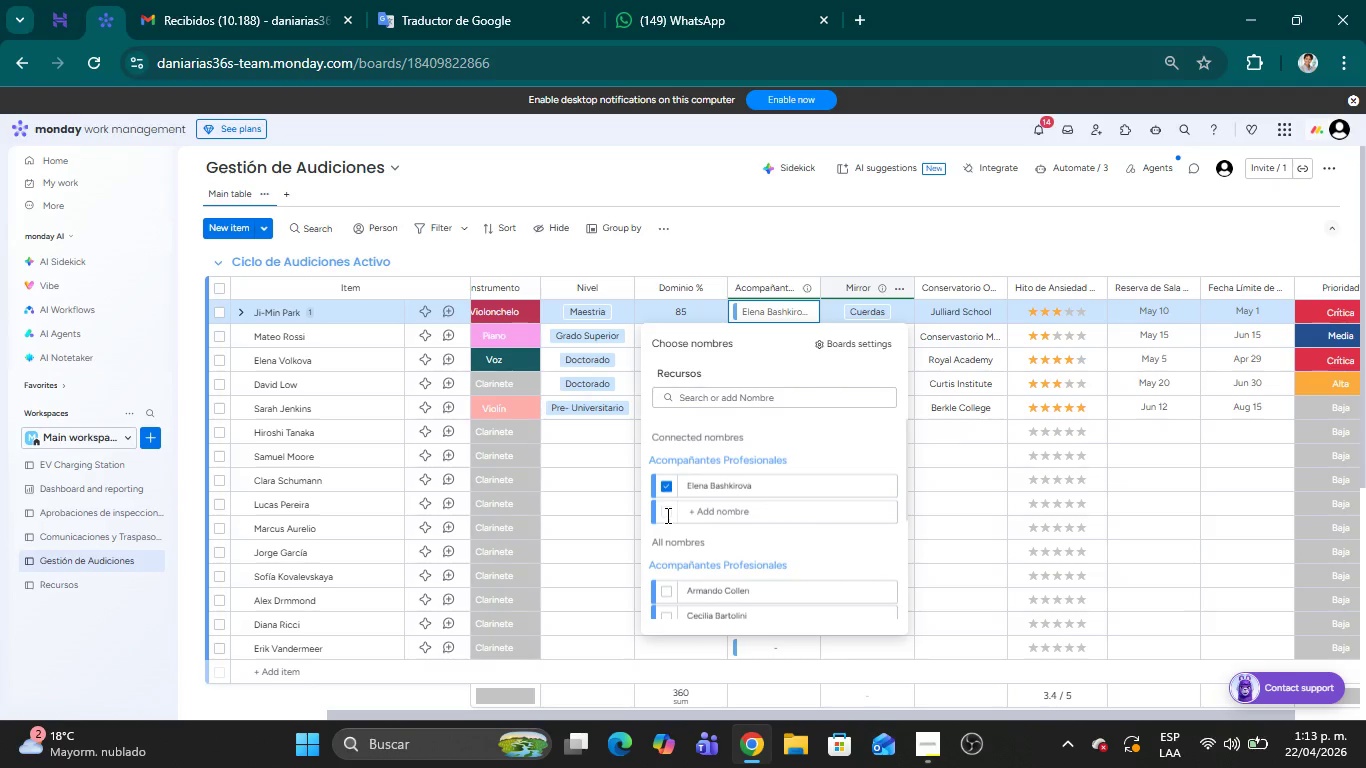 
left_click([770, 223])
 